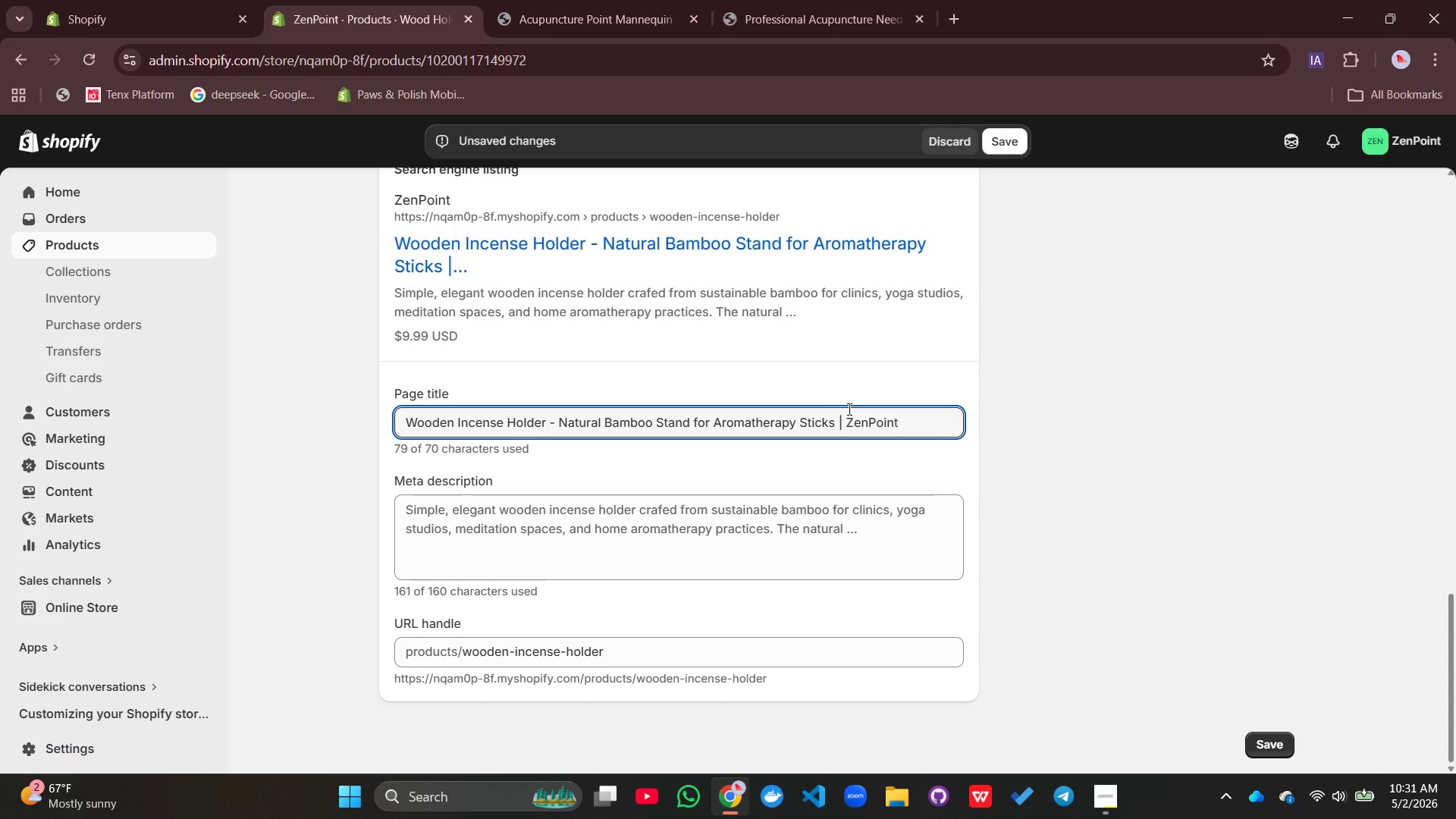 
double_click([579, 556])
 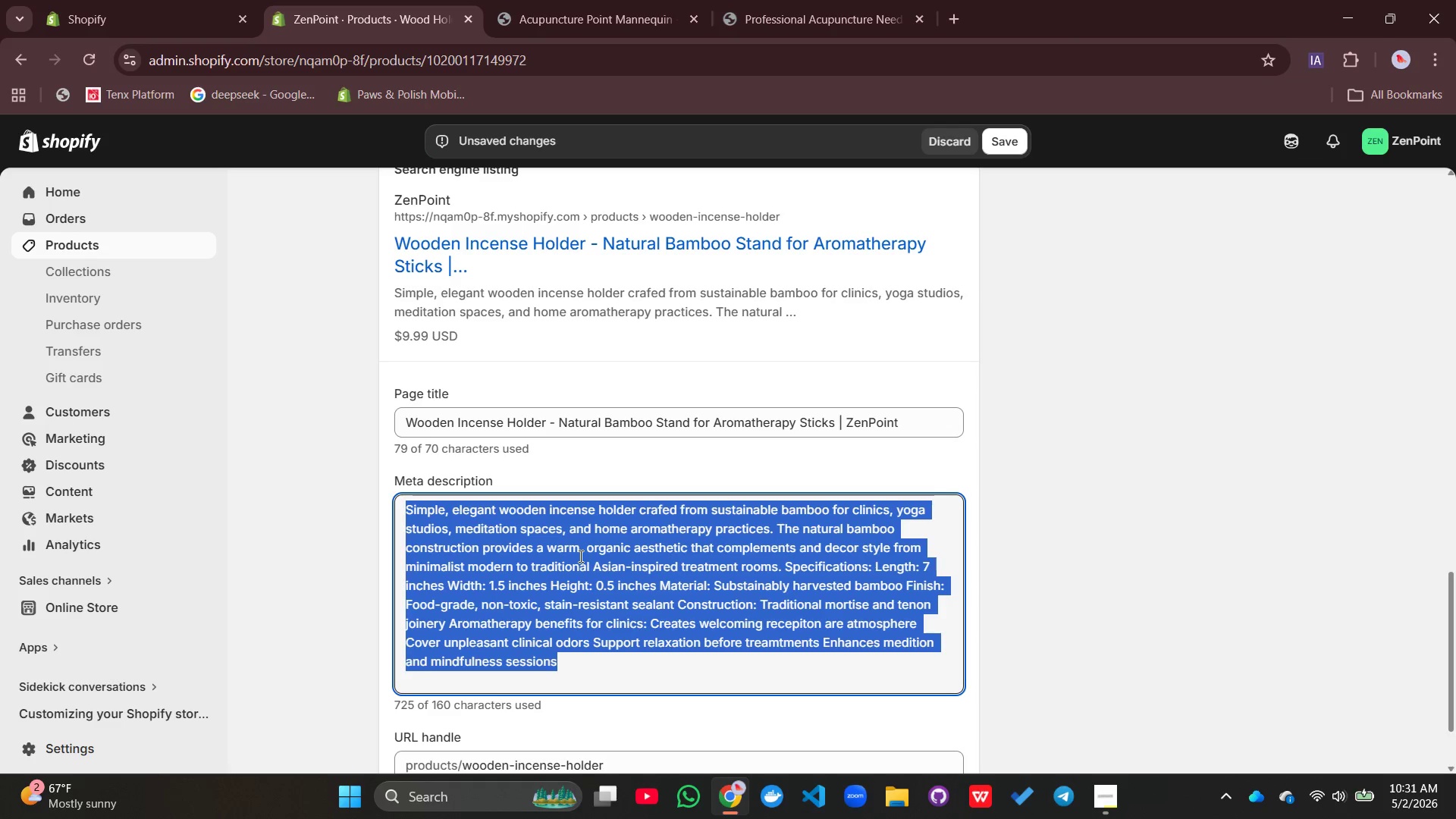 
triple_click([579, 556])
 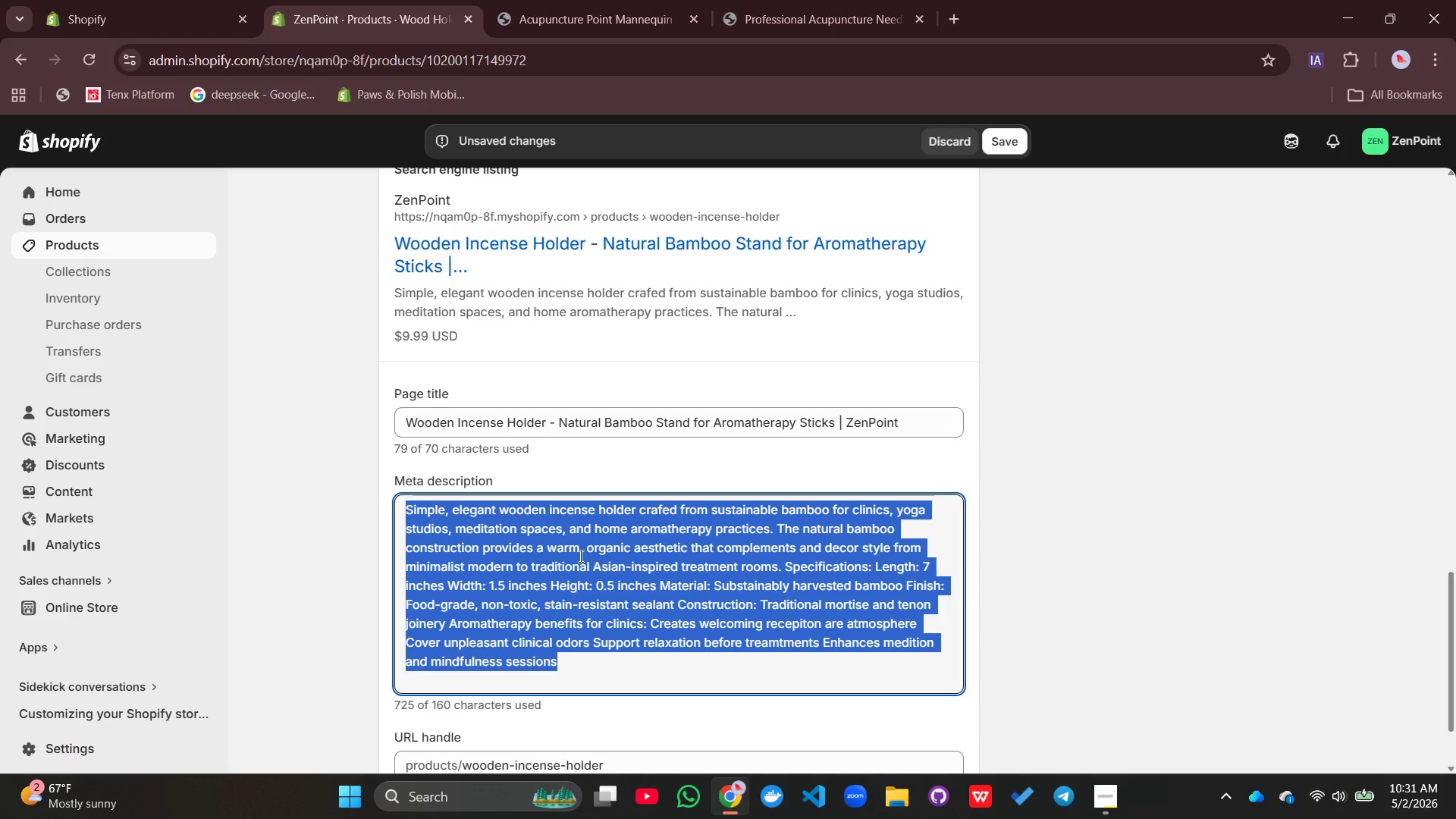 
type(Natua=r)
key(Backspace)
key(Backspace)
key(Backspace)
type(ral bamboo incense holder with ash x)
key(Backspace)
type(catch trau)
key(Backspace)
type(y. Fits standard sticks and cone )
key(Backspace)
type(s. Minimalist design )
 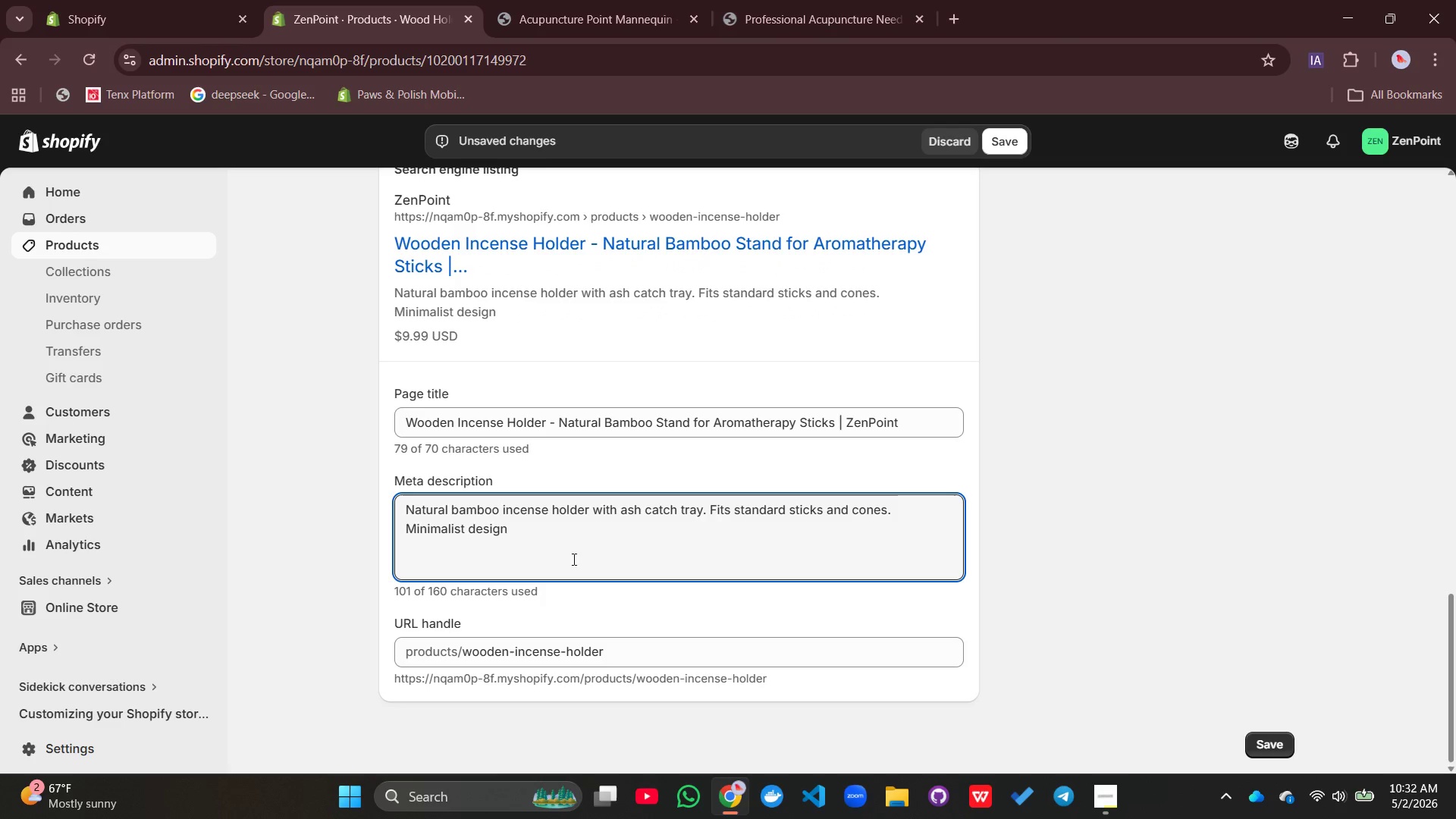 
type(fo)
 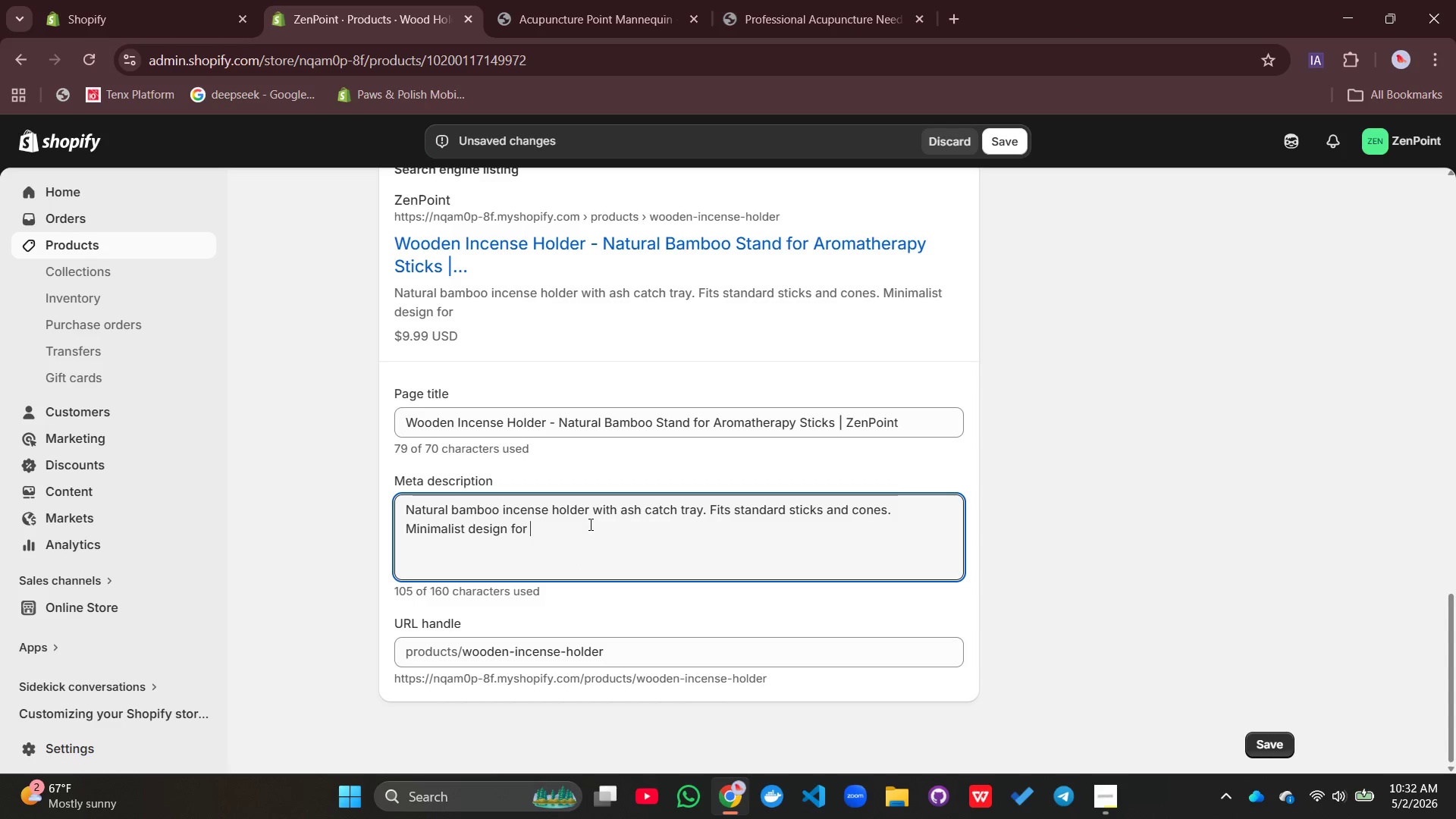 
type(r x)
key(Backspace)
type(clinics, studios, and home use.)
 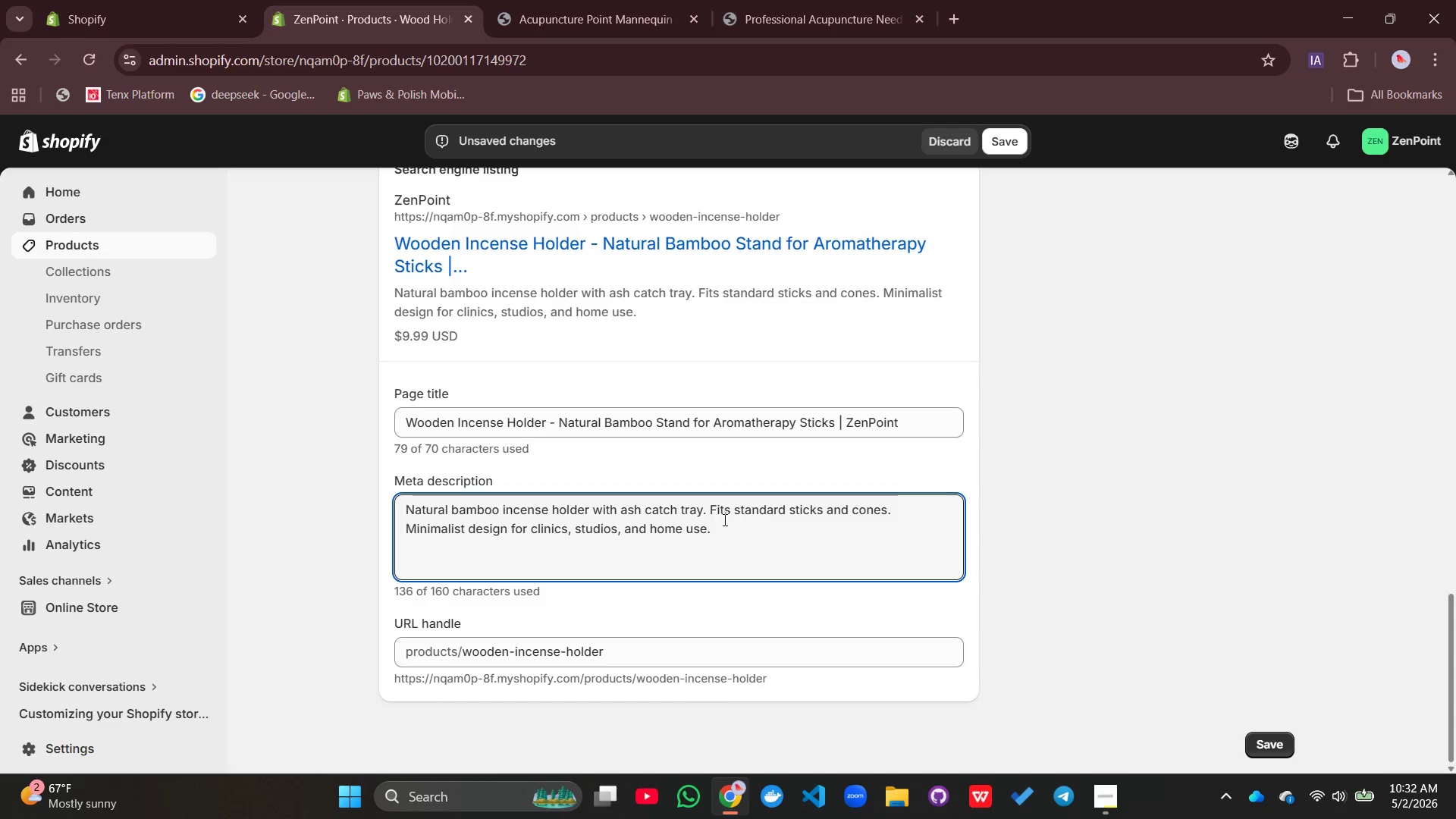 
mouse_move([752, 516])
 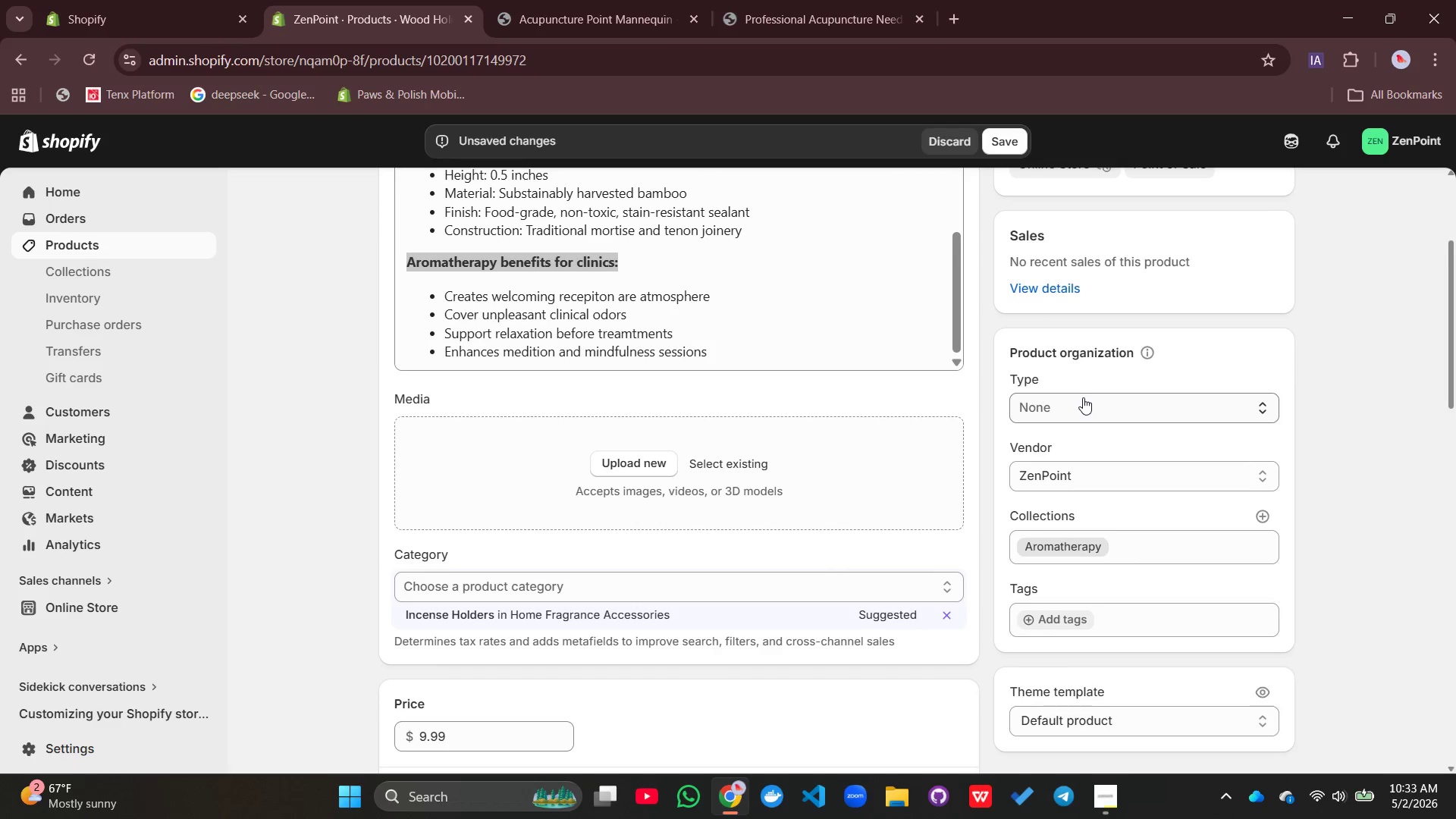 
left_click([1083, 397])
 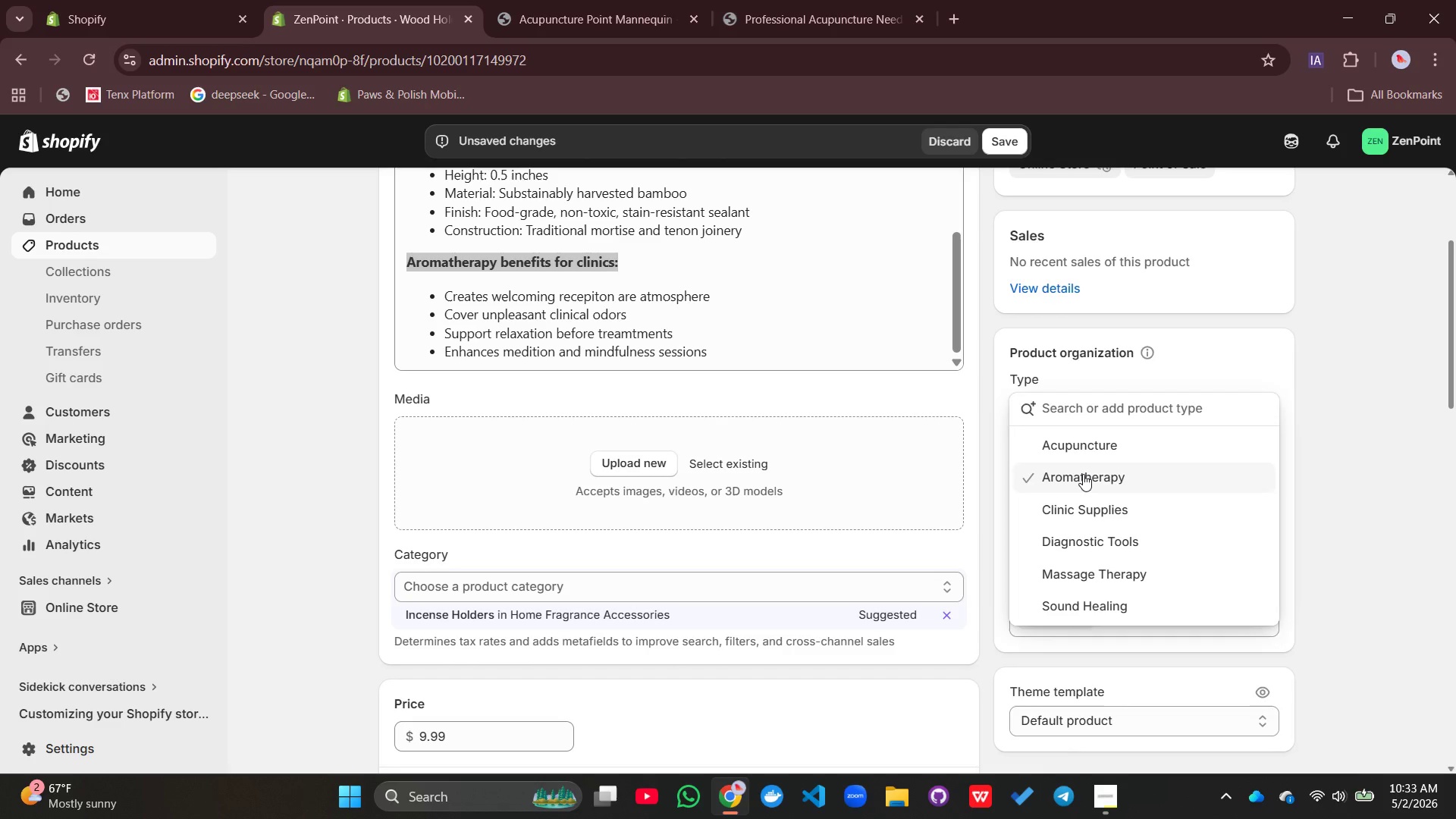 
left_click([1083, 474])
 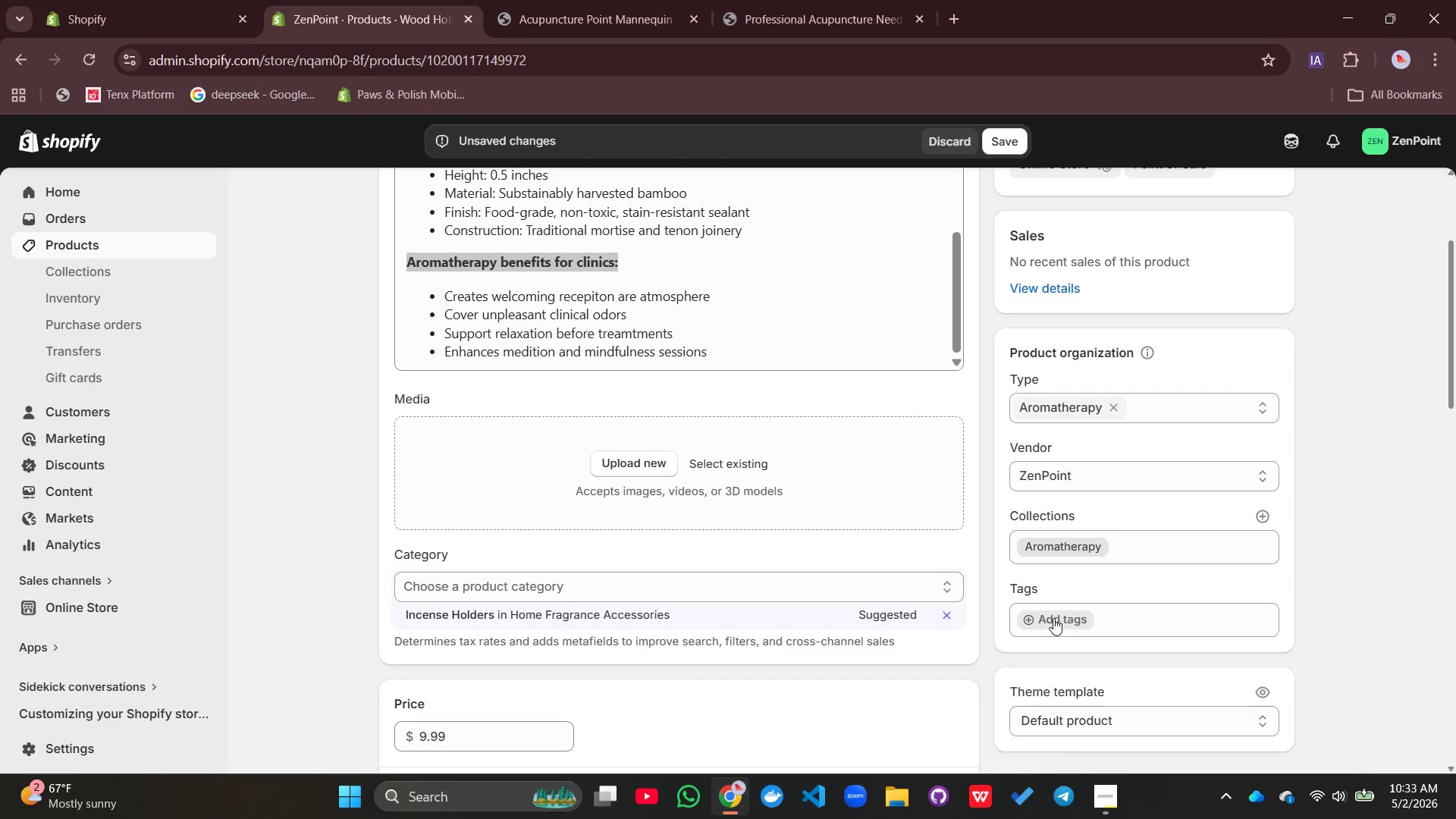 
left_click([1053, 618])
 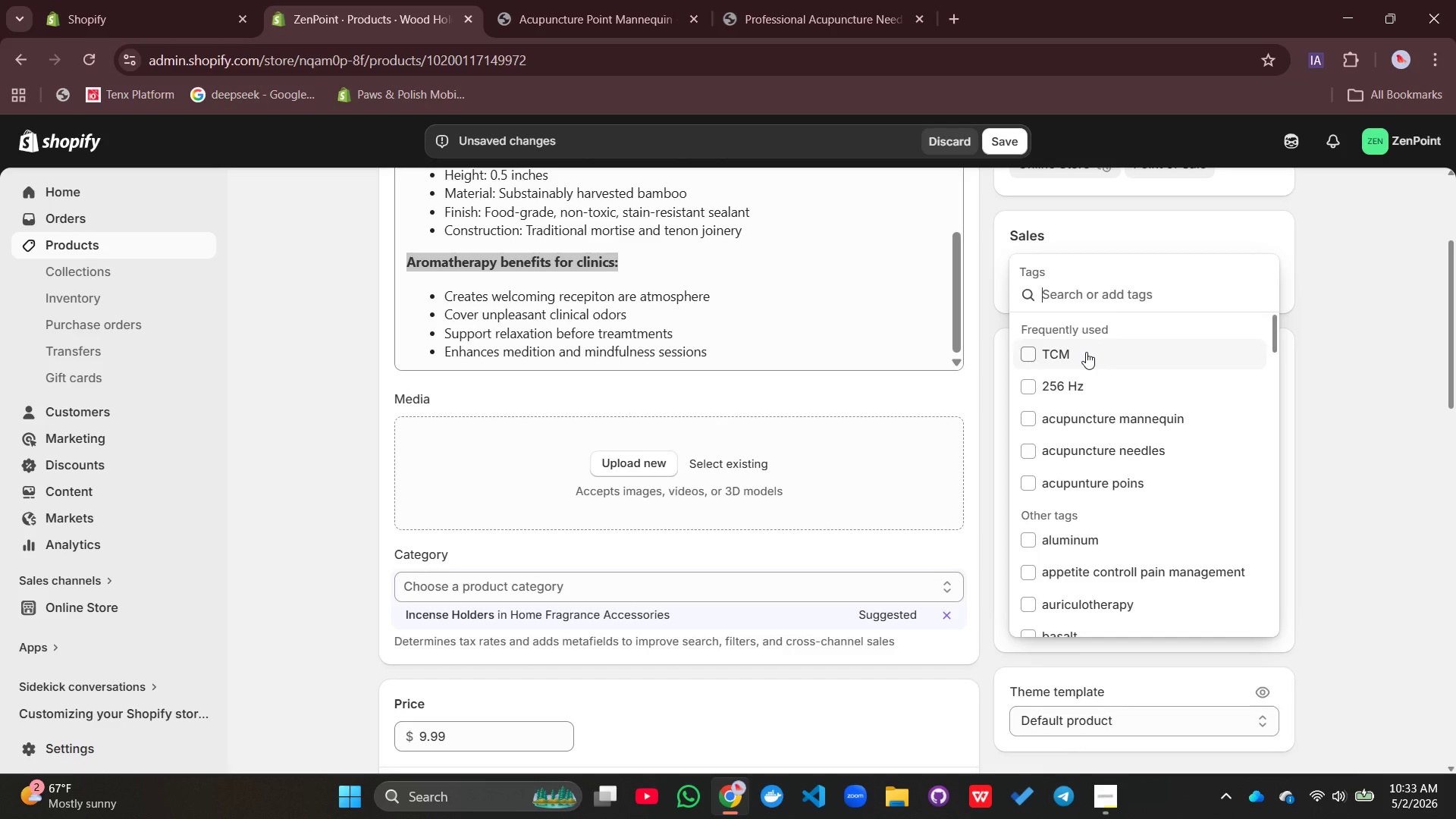 
type(incense holder, bamboo, aromatheraphy stand, ash cather, meditation)
 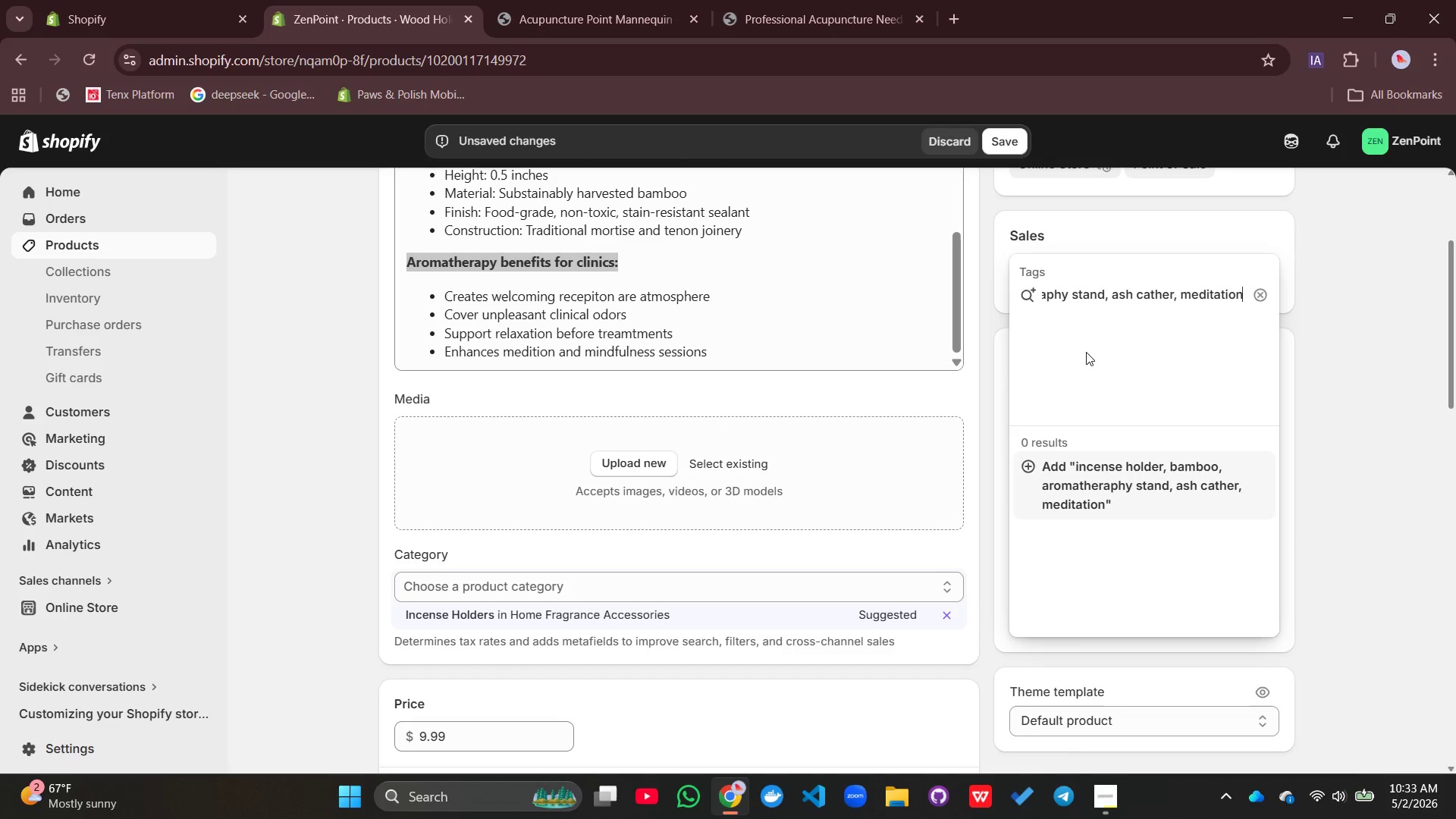 
wait(6.97)
 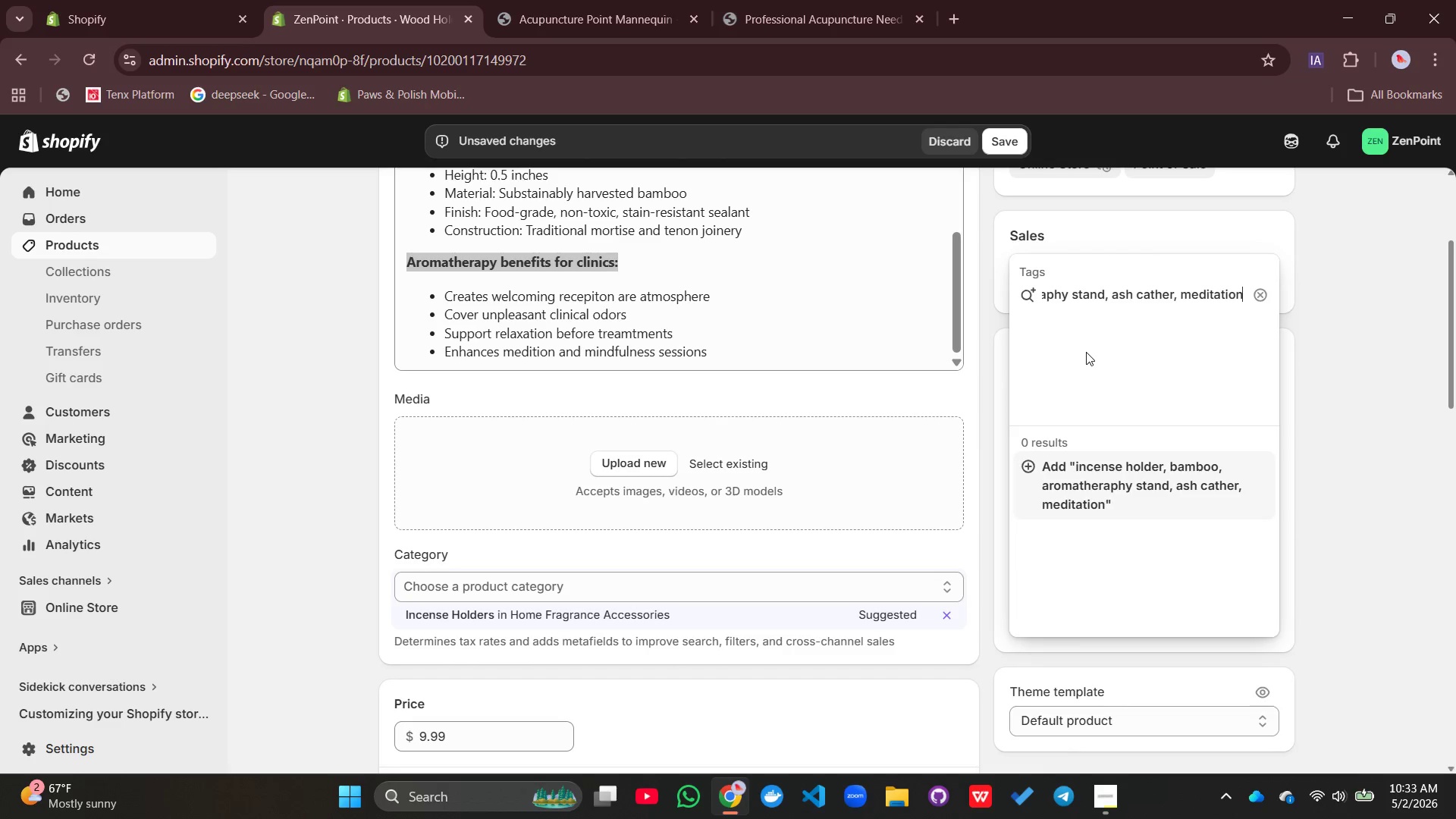 
type( accessory, toga sudio, natural)
 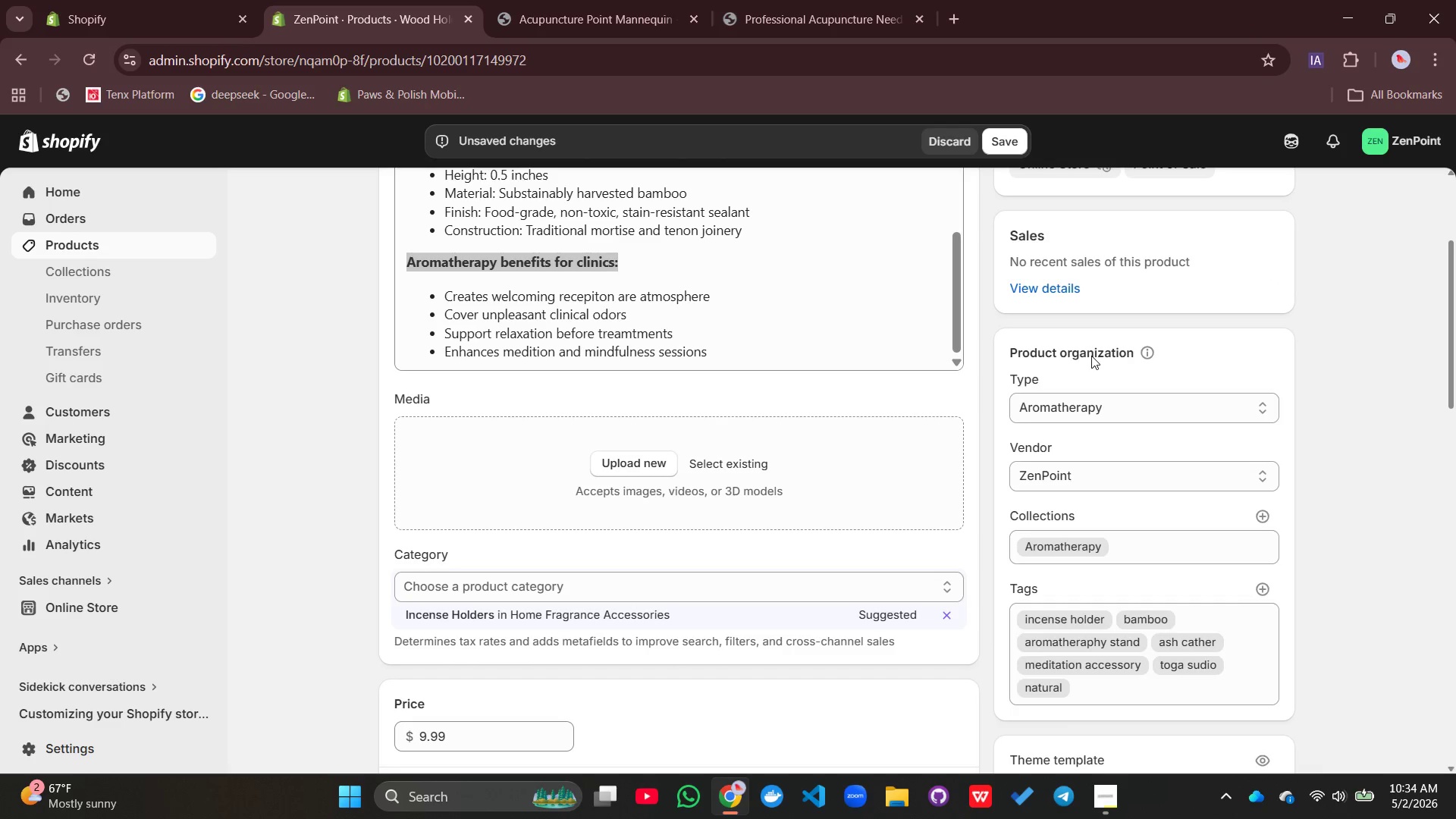 
key(Enter)
 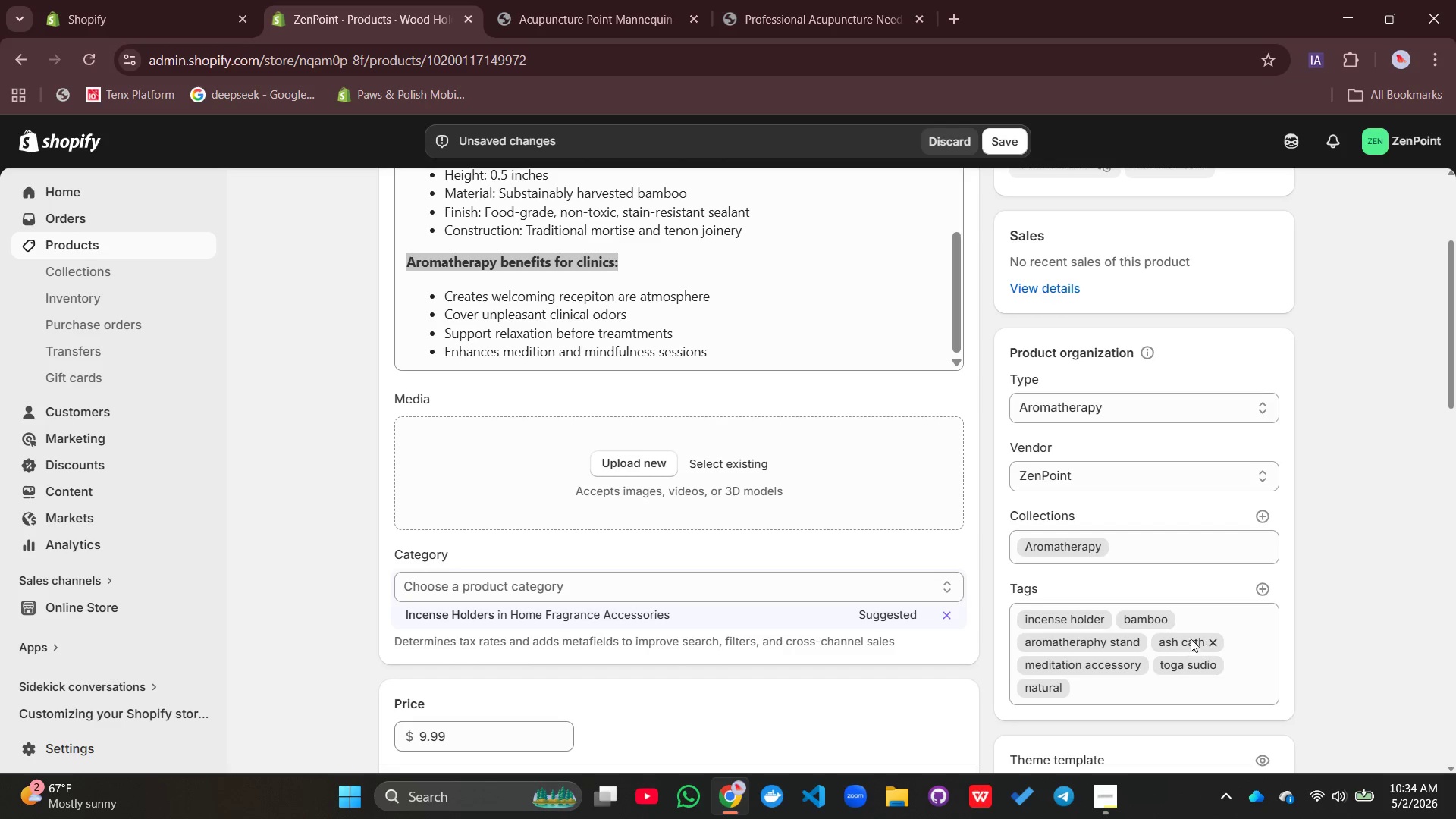 
left_click([1217, 642])
 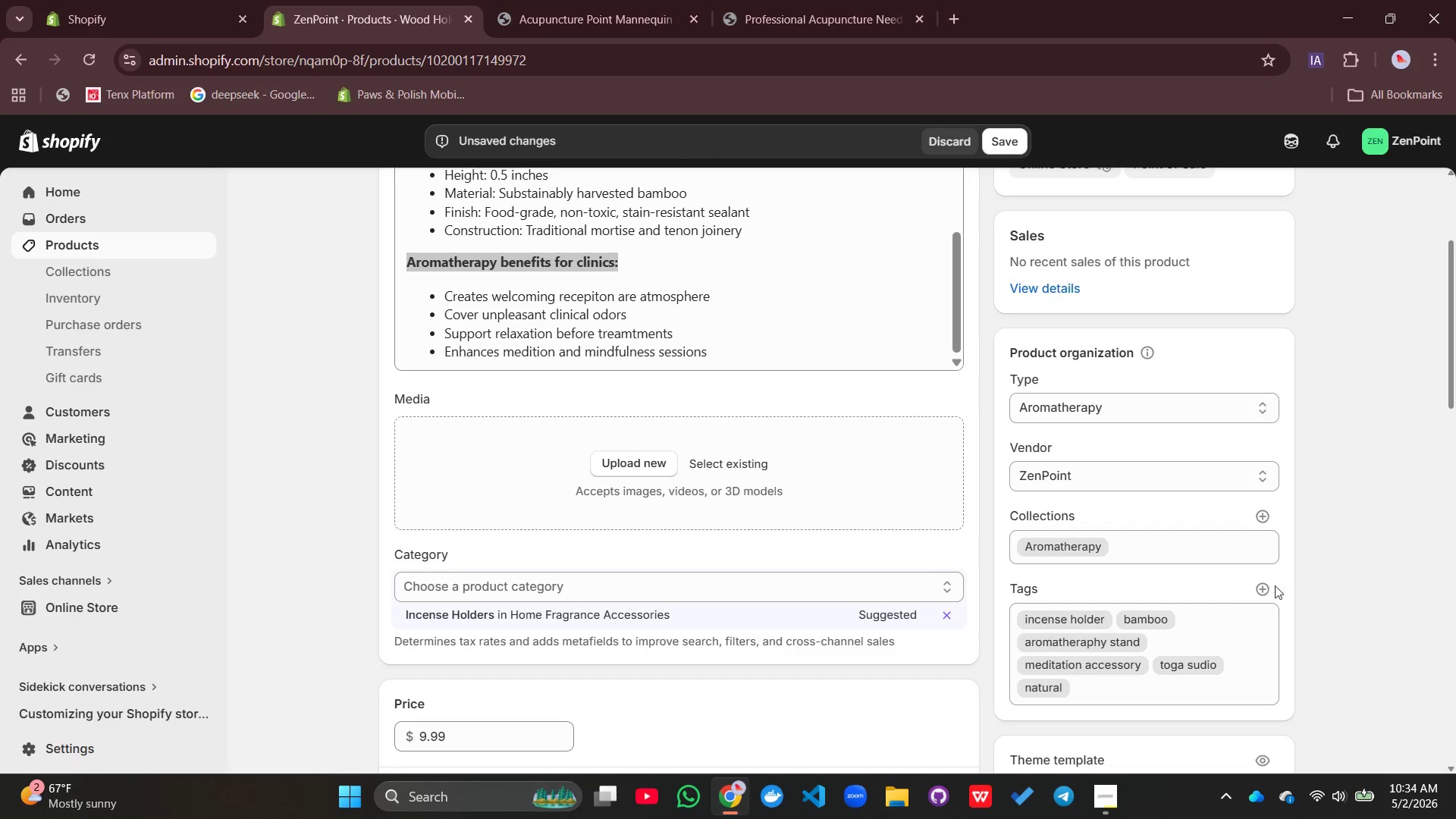 
left_click([1260, 583])
 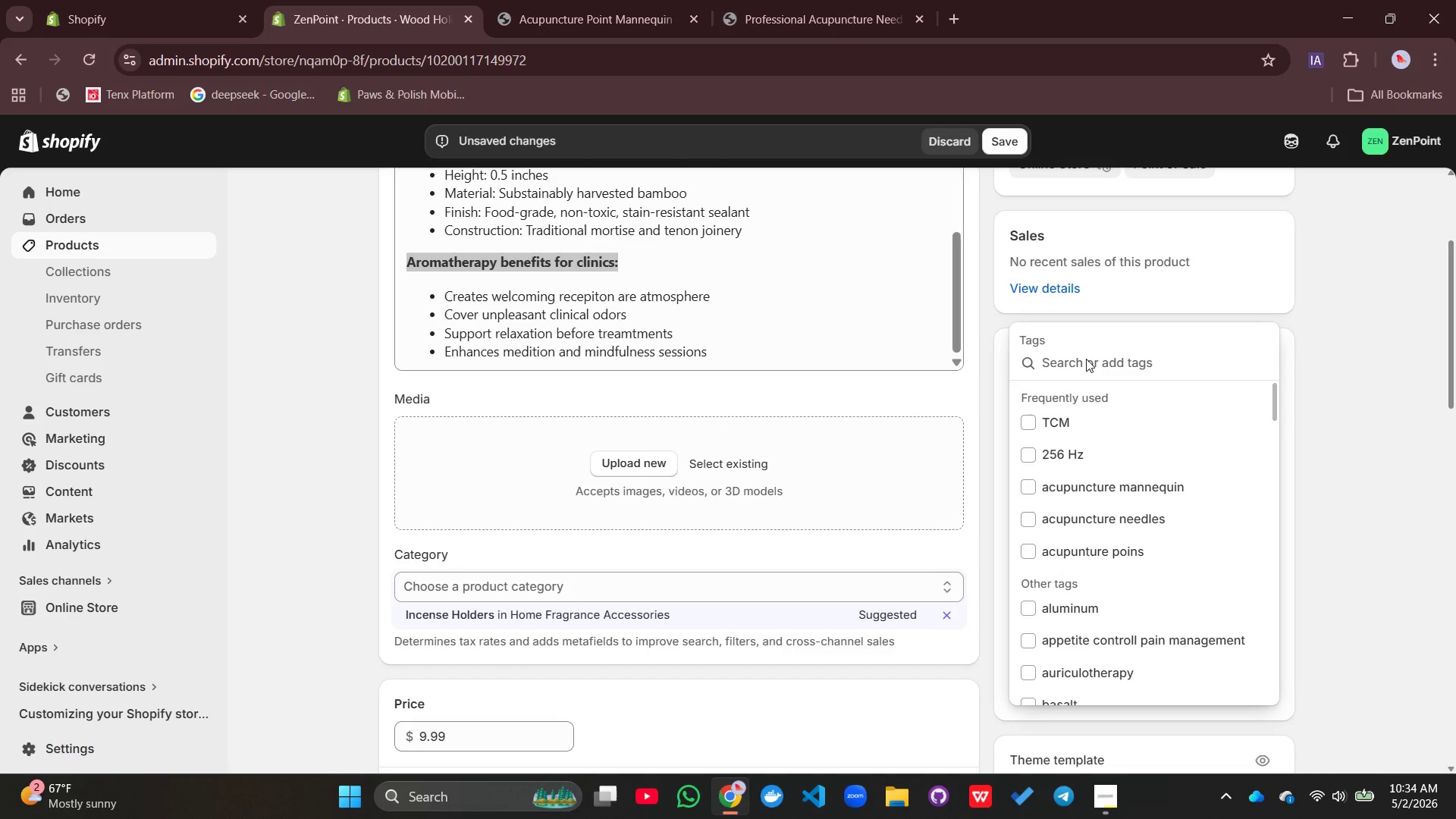 
type(ah)
key(Backspace)
type(sh catcher)
 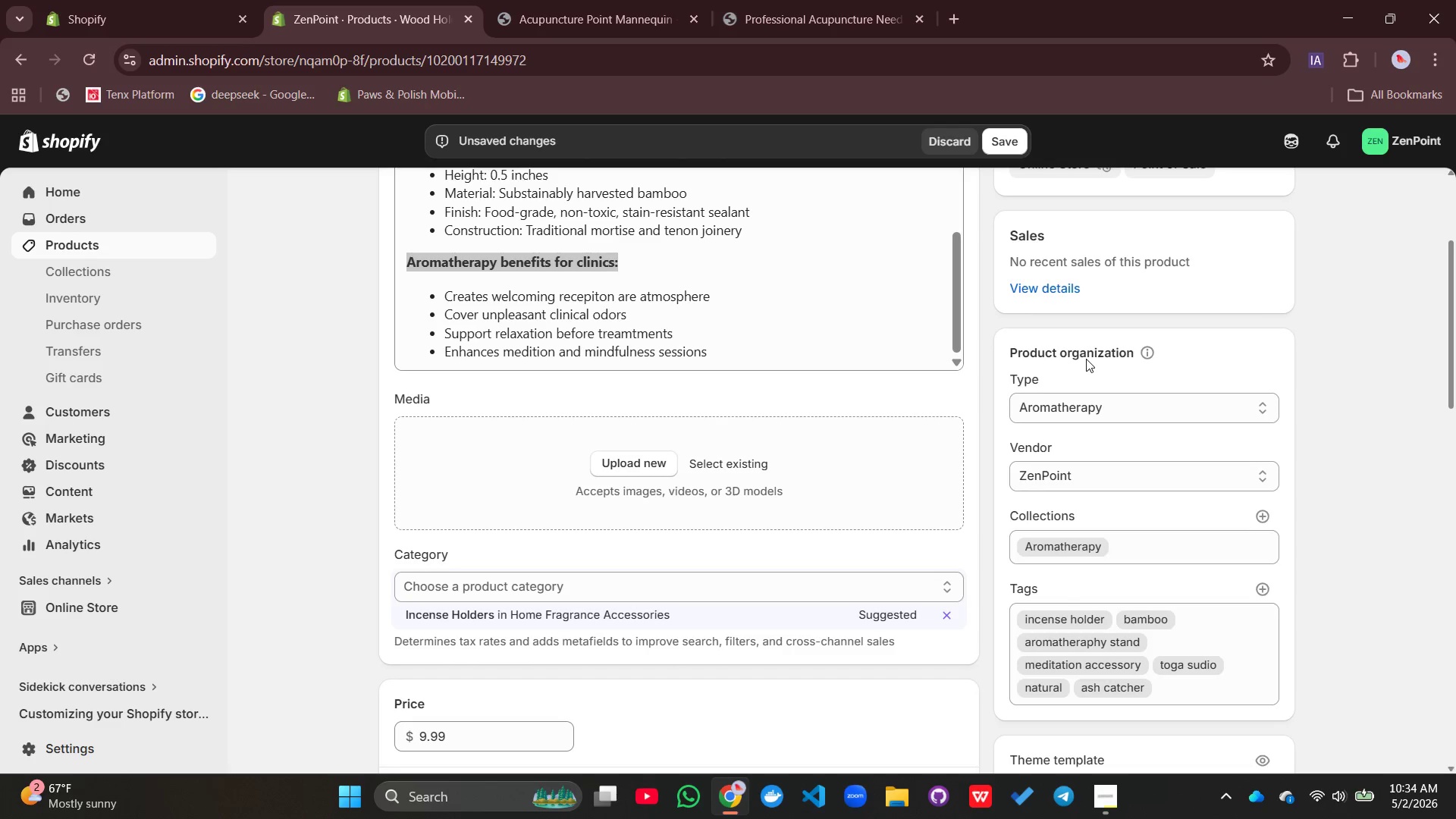 
key(Enter)
 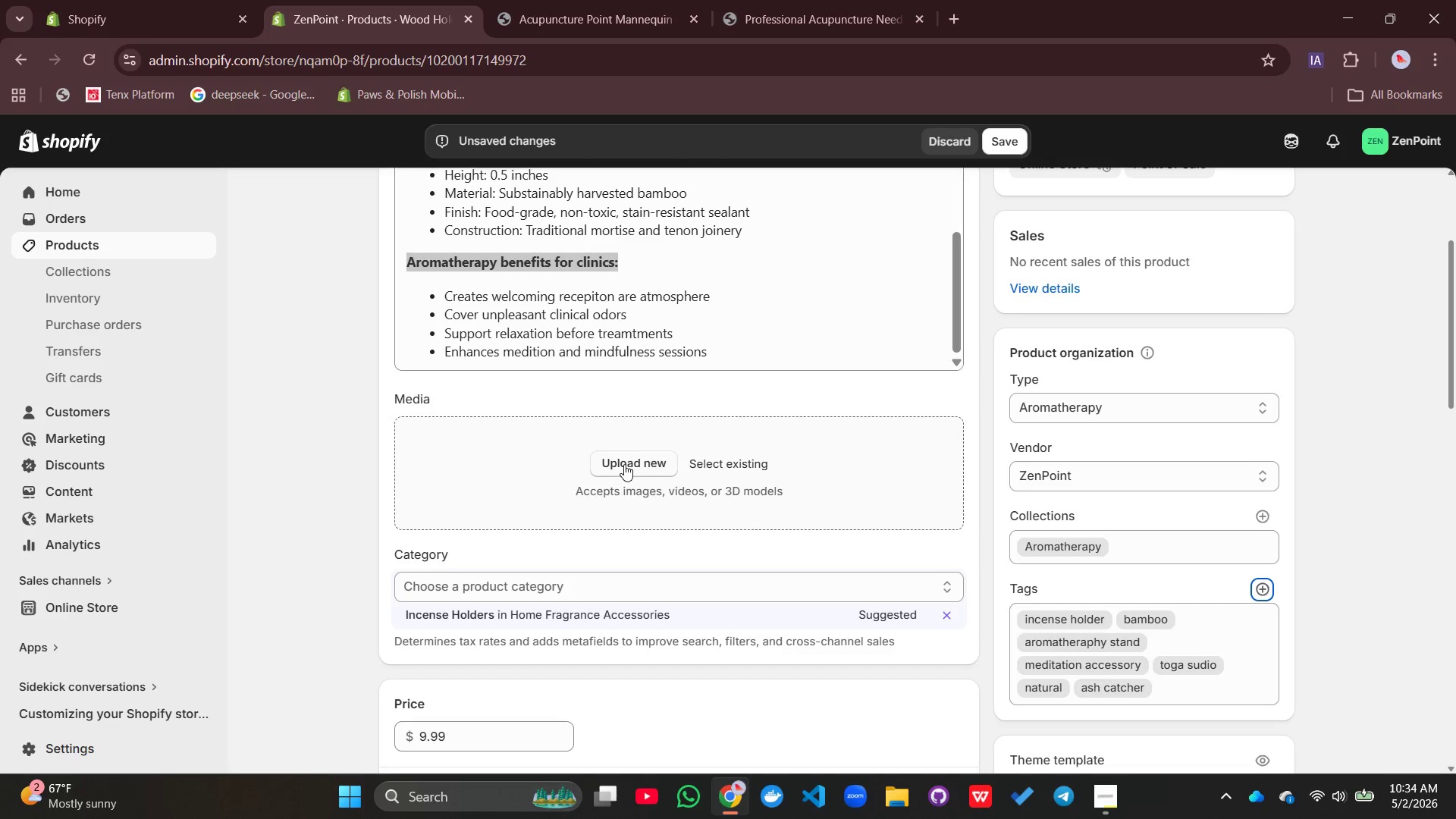 
left_click([624, 464])
 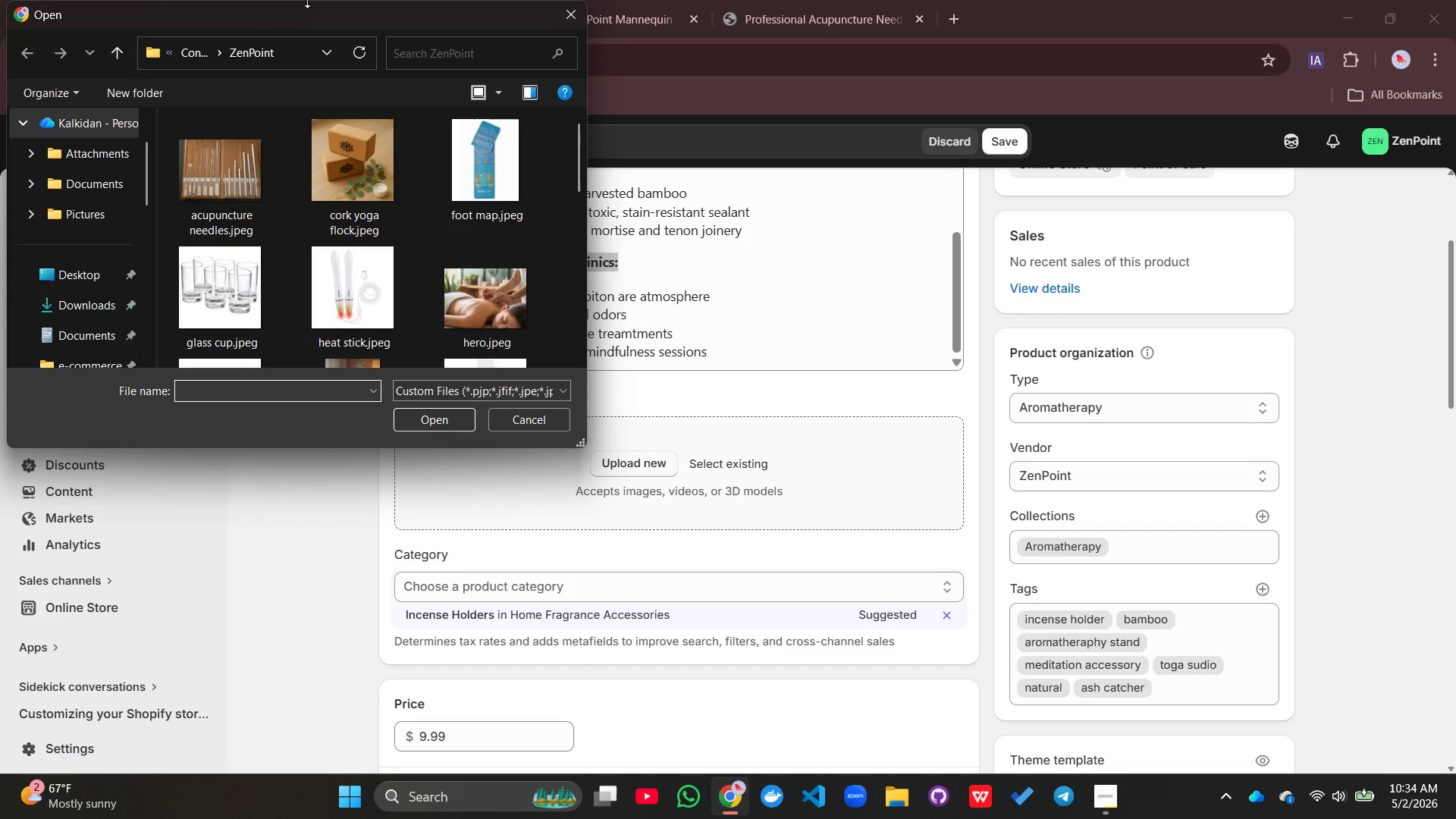 
scroll: coordinate [360, 259], scroll_direction: down, amount: 5.0
 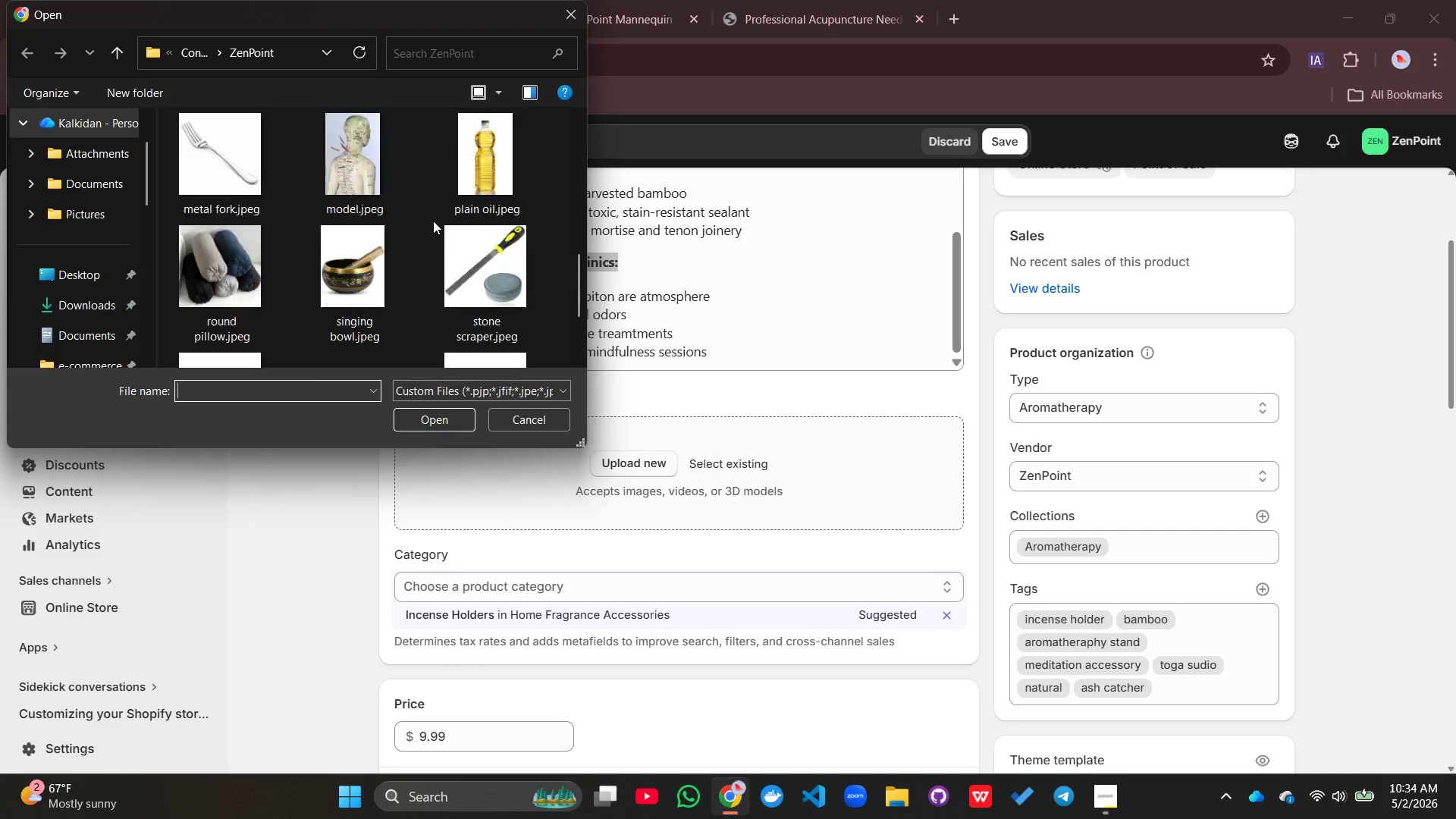 
scroll: coordinate [433, 221], scroll_direction: up, amount: 3.0
 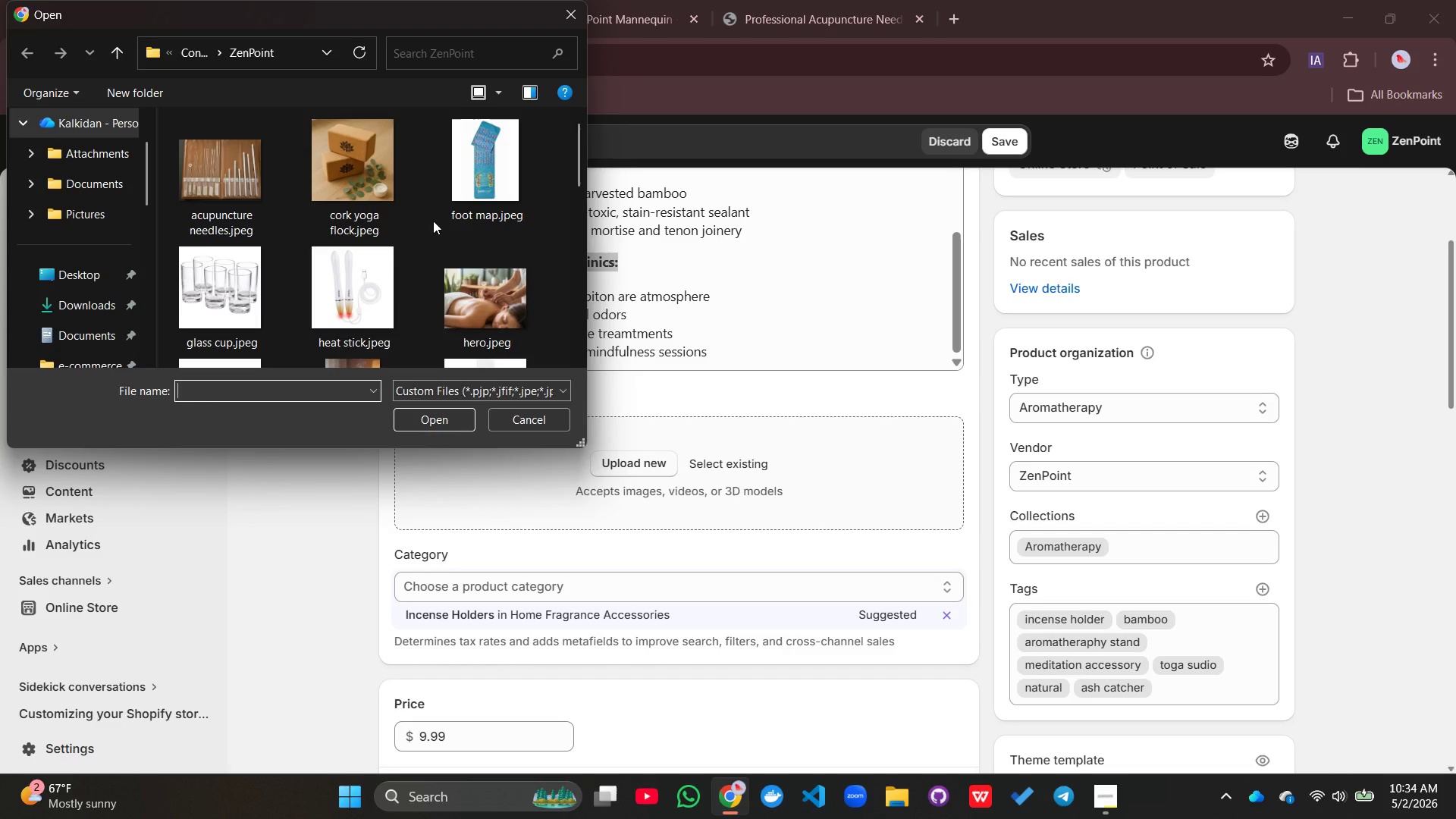 
scroll: coordinate [433, 221], scroll_direction: down, amount: 1.0
 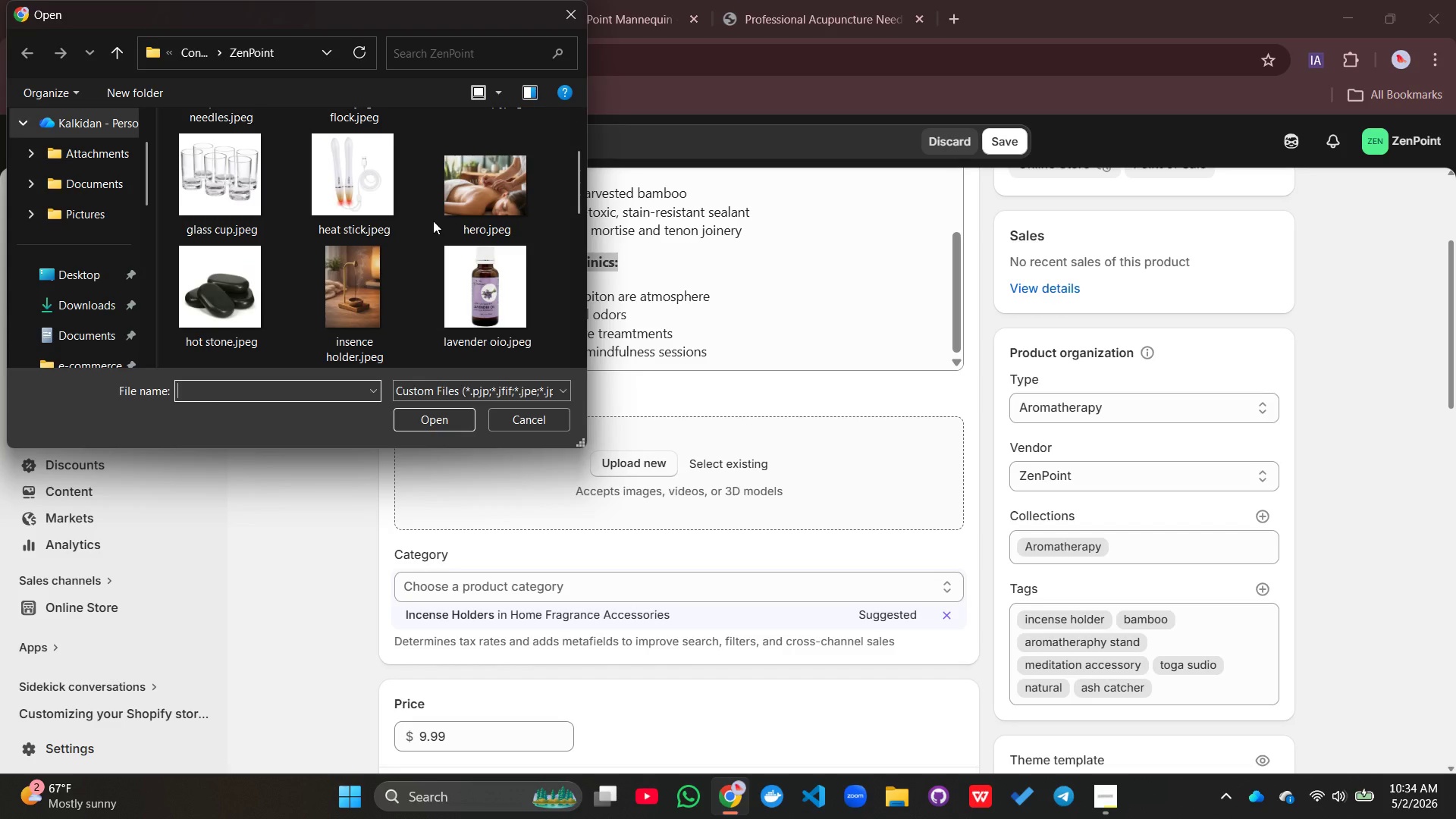 
scroll: coordinate [433, 221], scroll_direction: none, amount: 0.0
 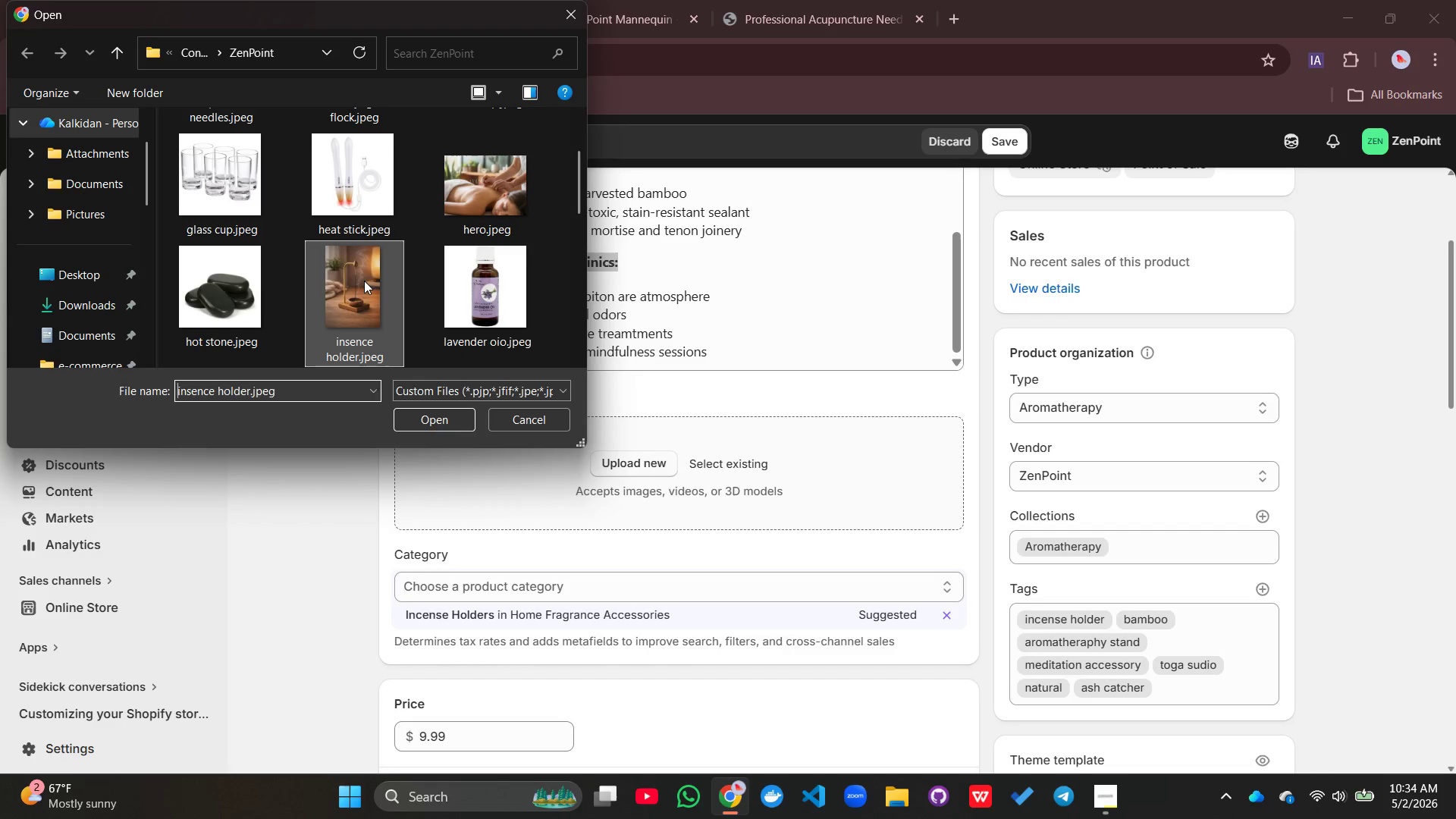 
left_click([364, 281])
 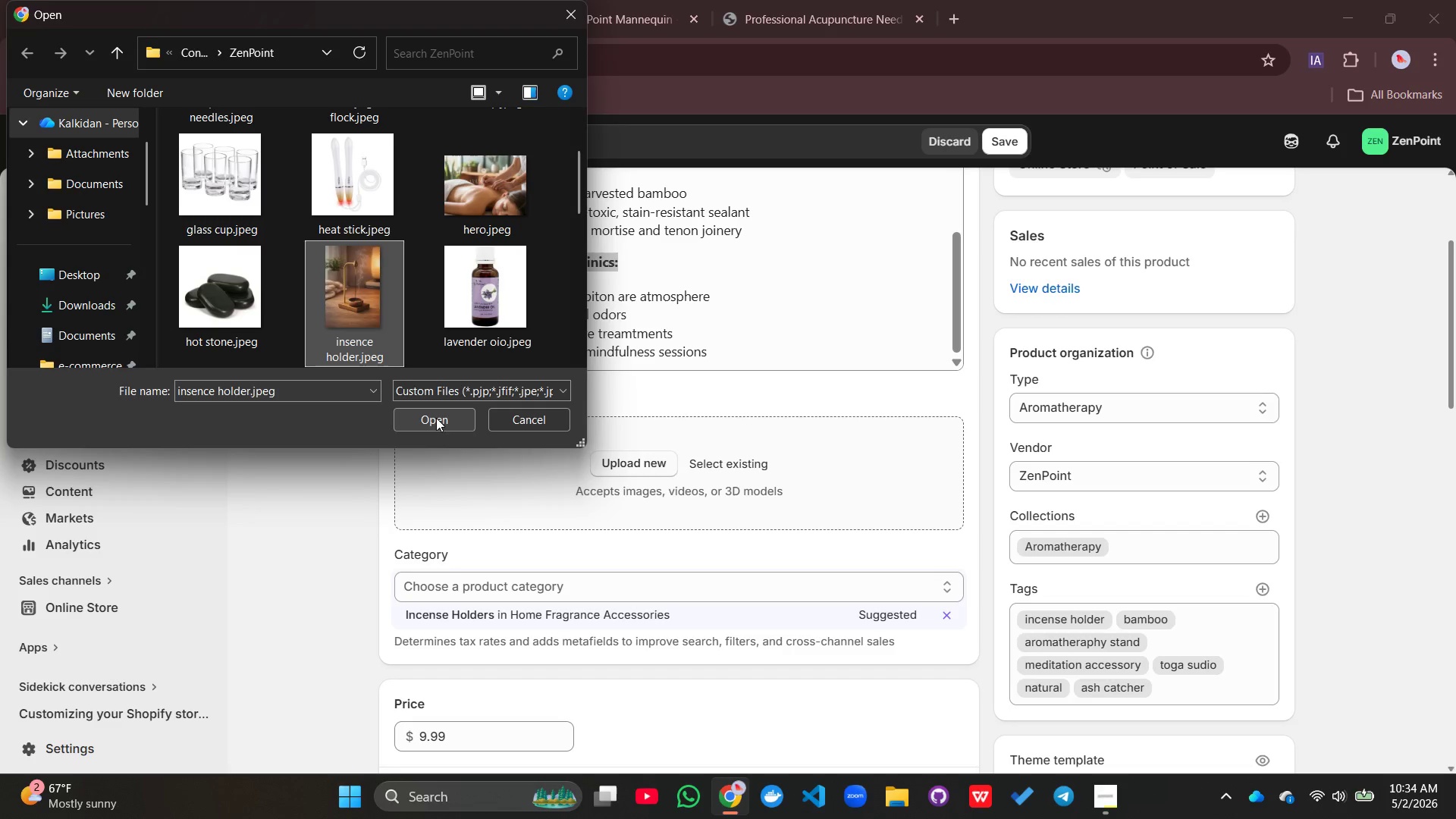 
left_click([436, 418])
 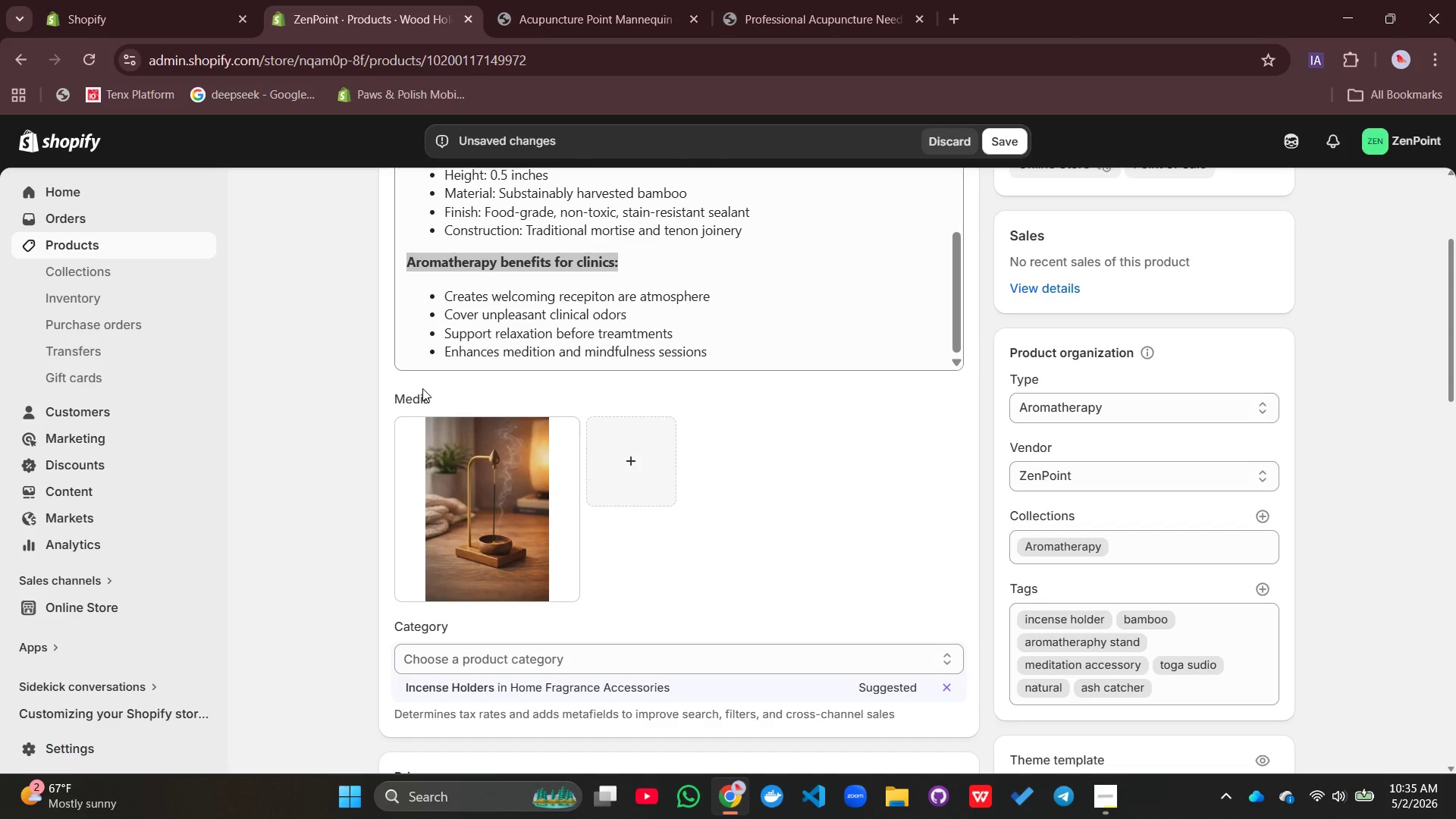 
wait(45.98)
 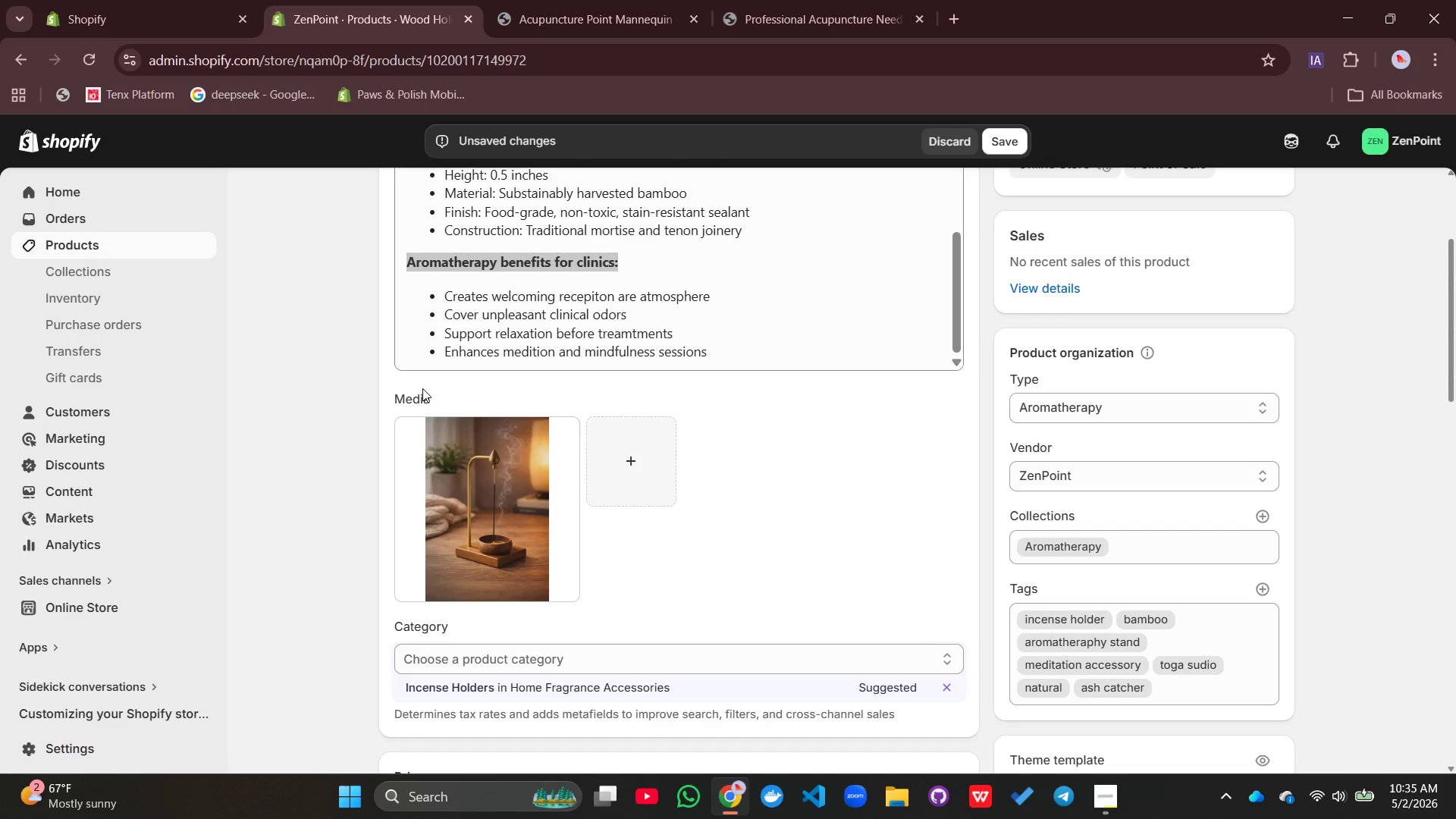 
left_click([511, 504])
 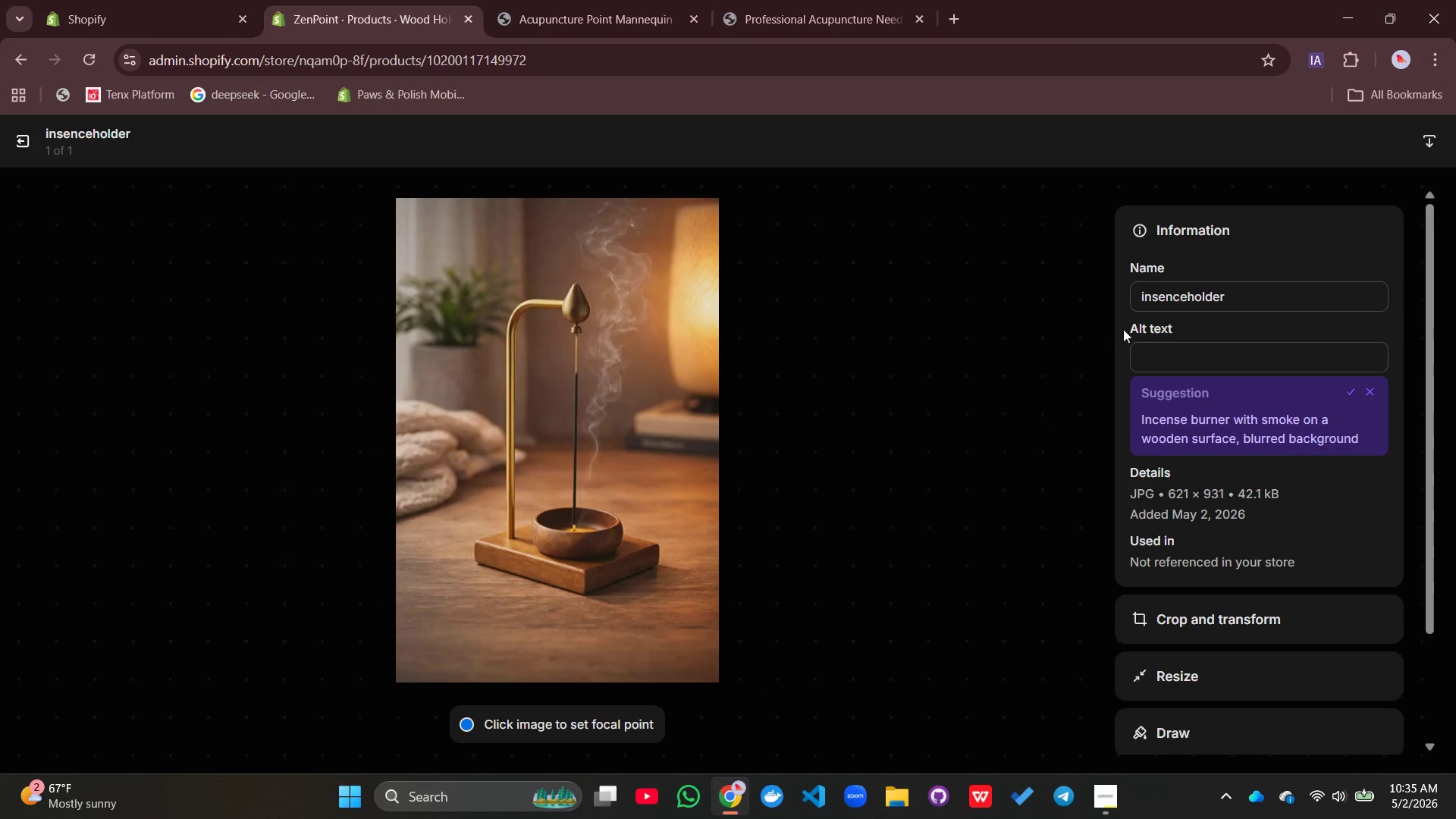 
left_click([1166, 356])
 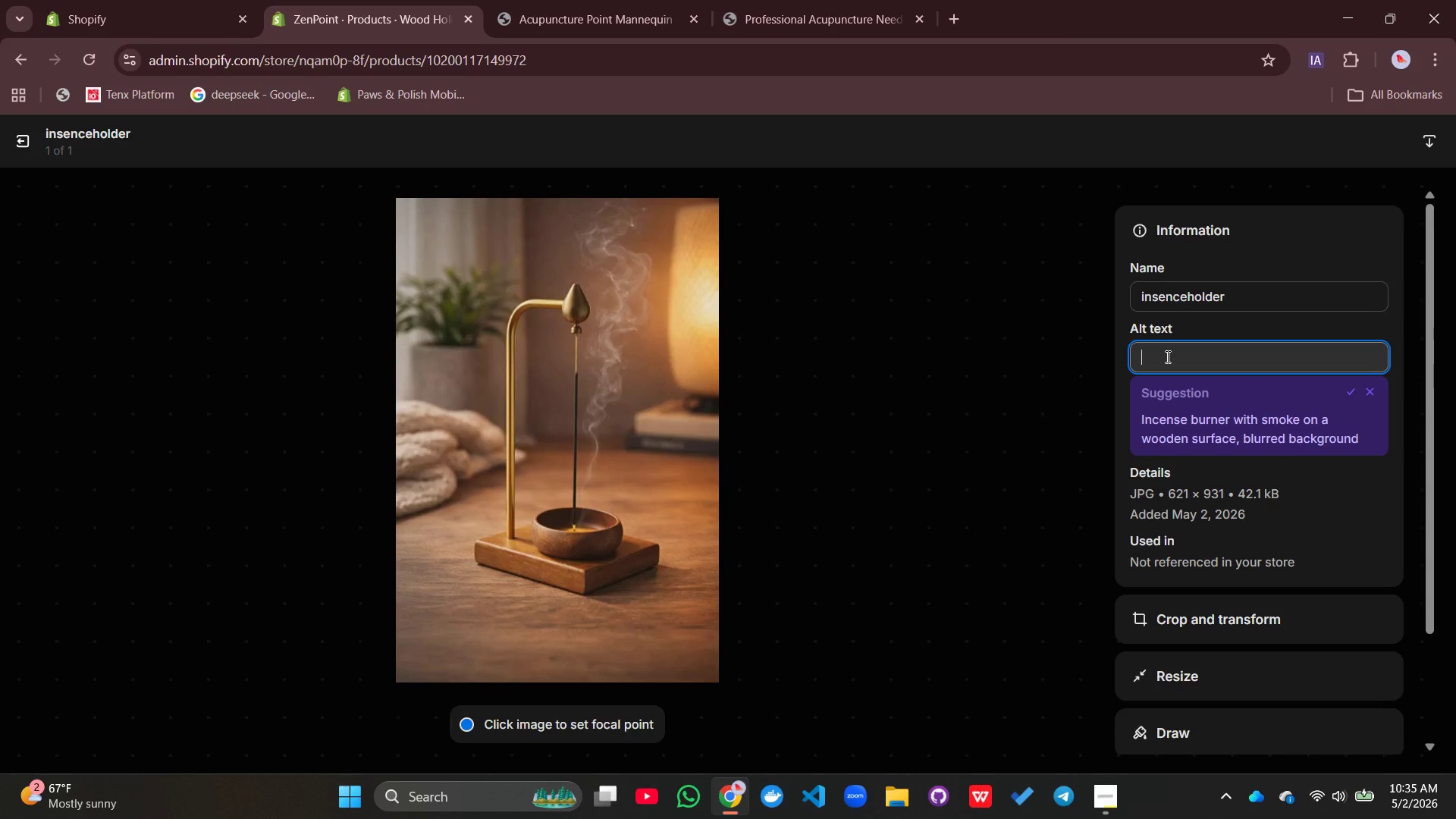 
type(Bamboo incense holder with a lit incense stick - ash falling into the attached catch try on awooden table surfc)
key(Backspace)
type(ace)
 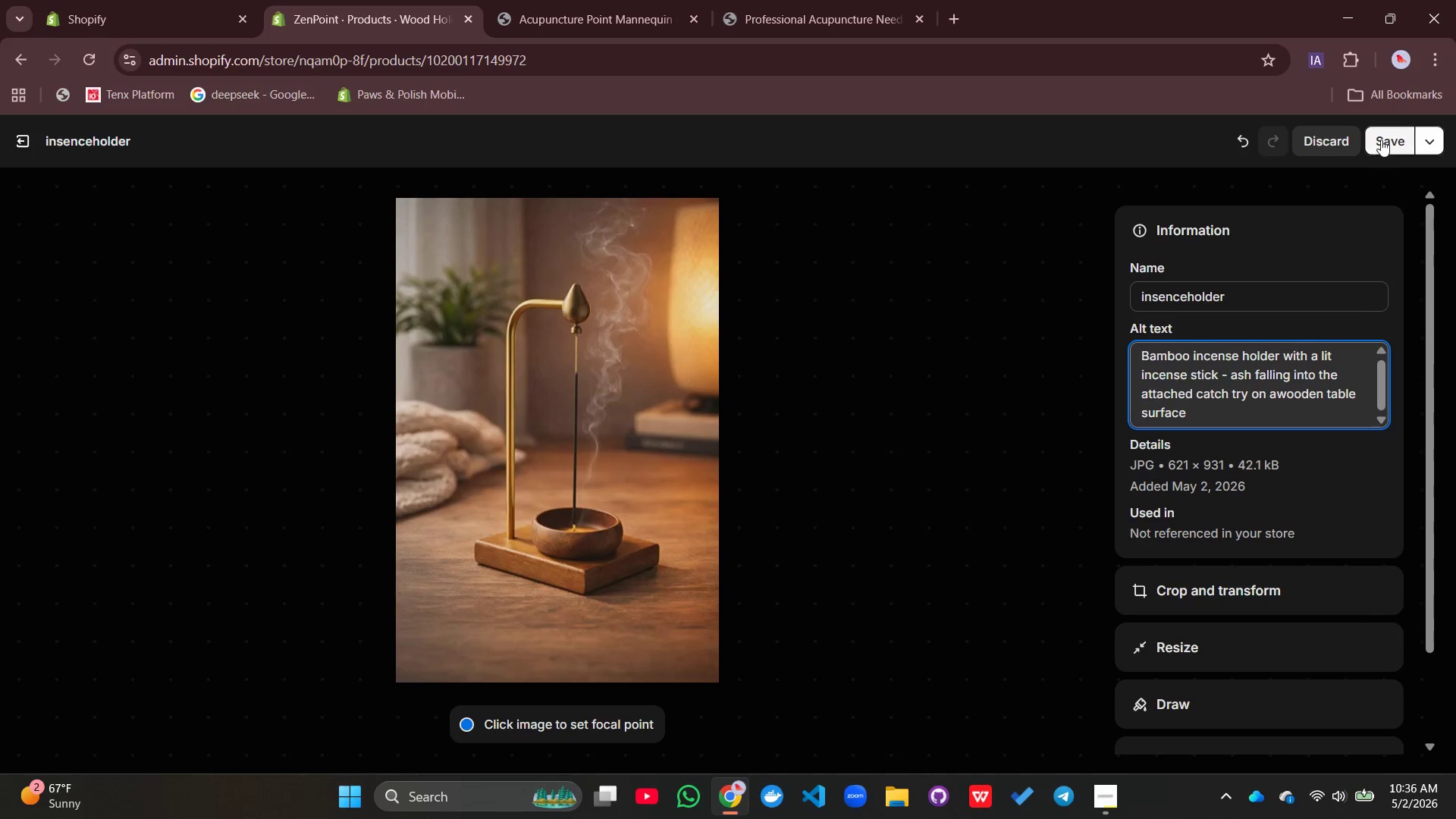 
left_click([1382, 140])
 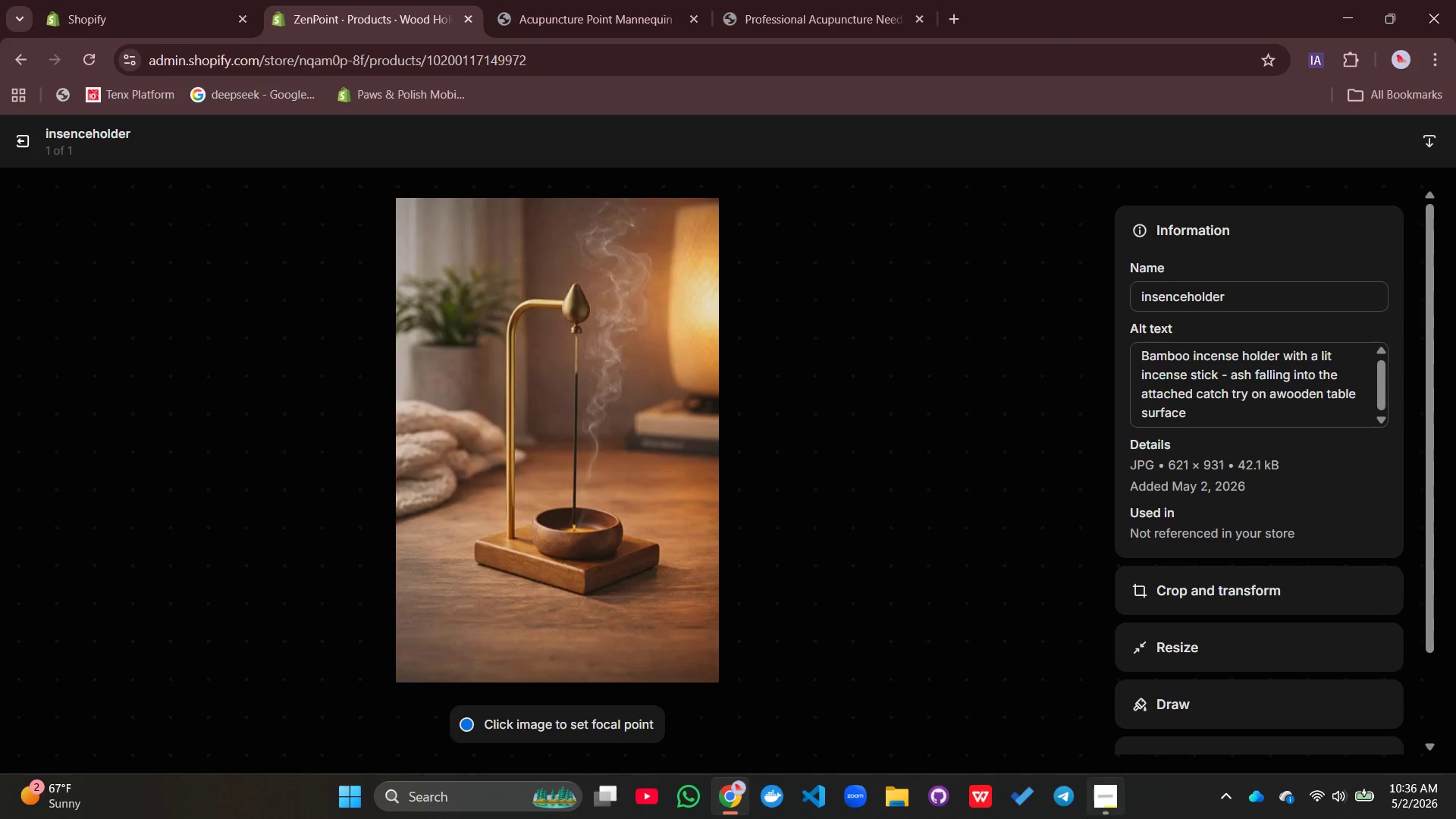 
left_click([1100, 800])